 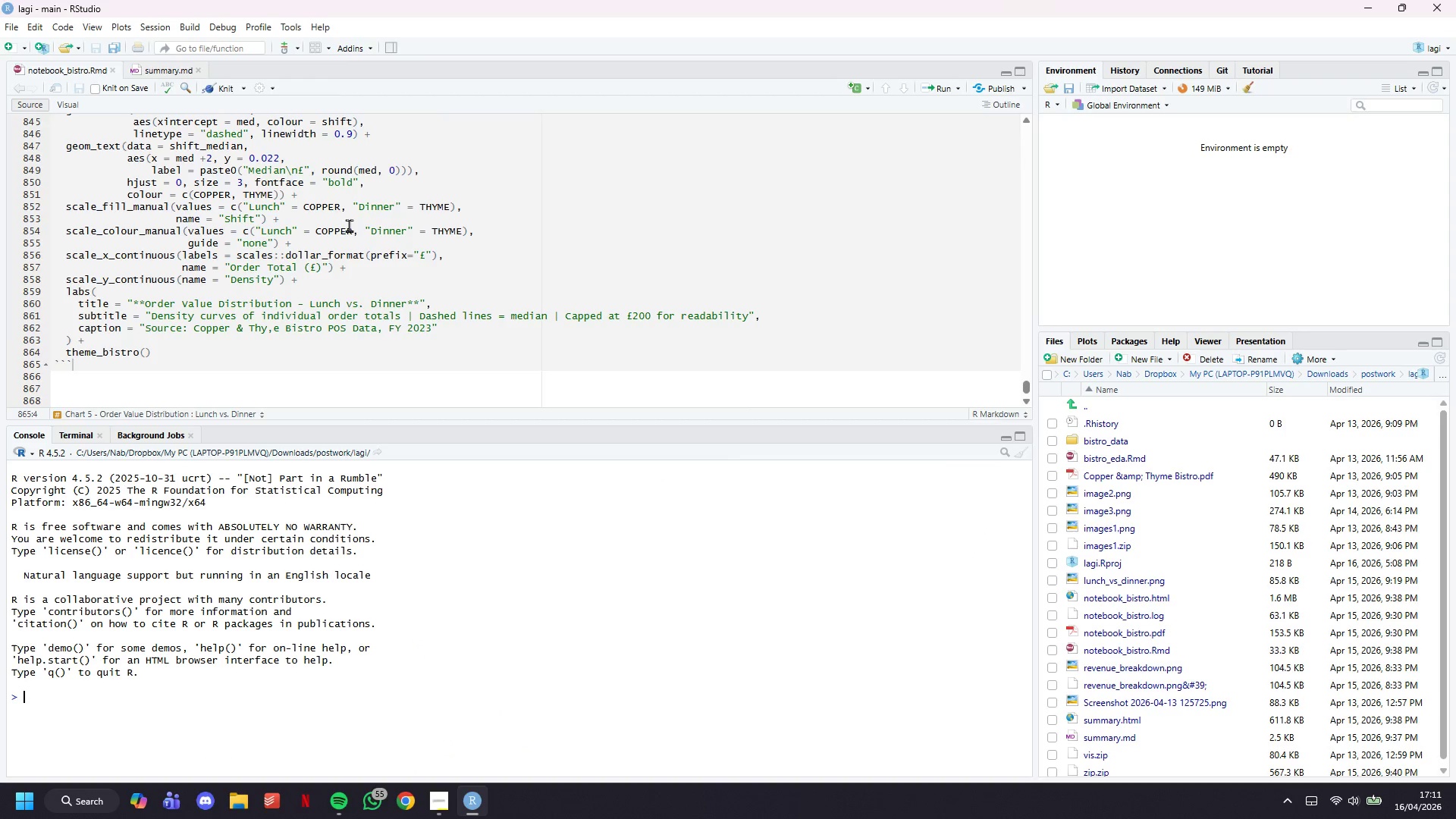 
left_click([224, 89])
 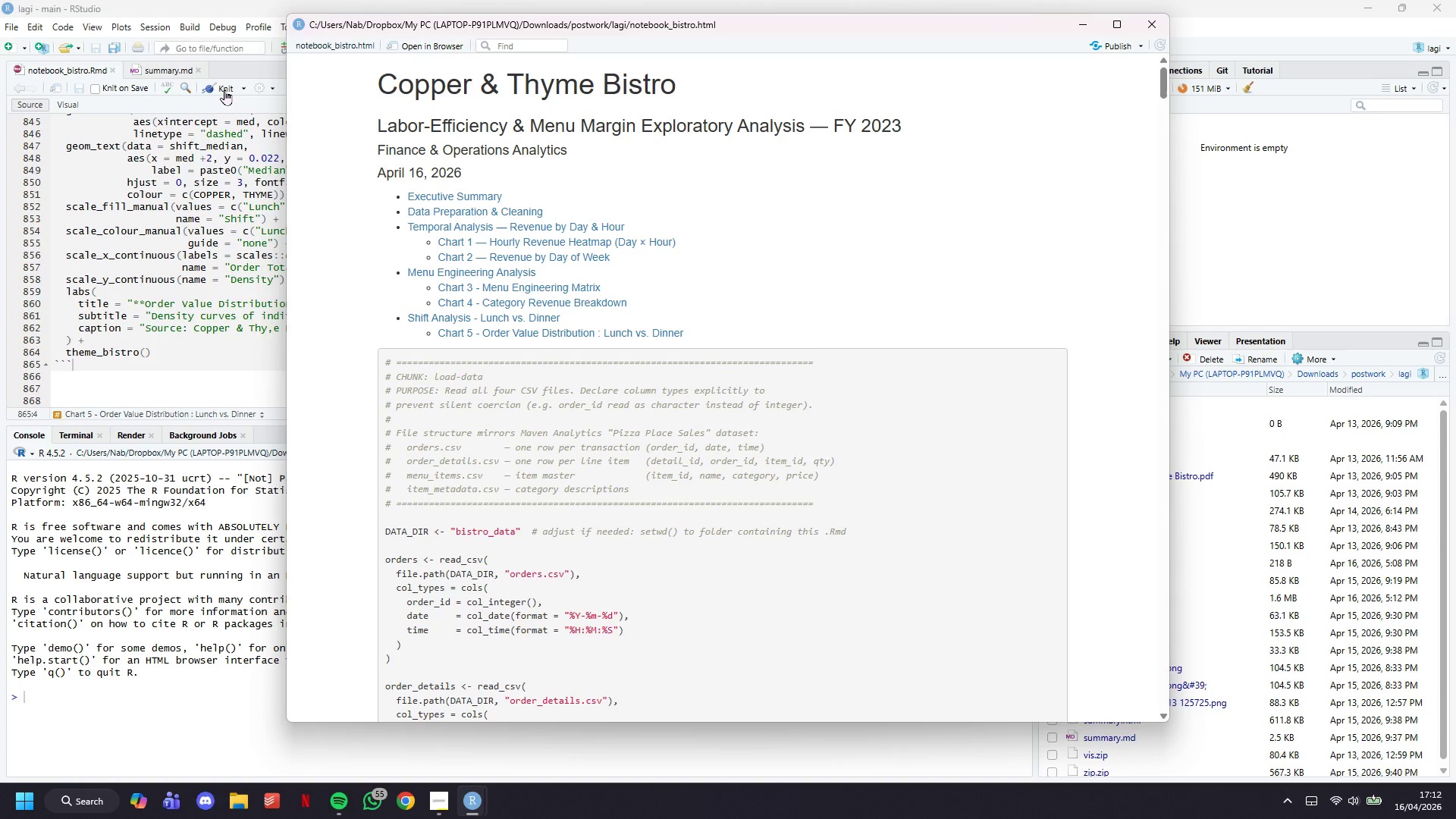 
wait(45.81)
 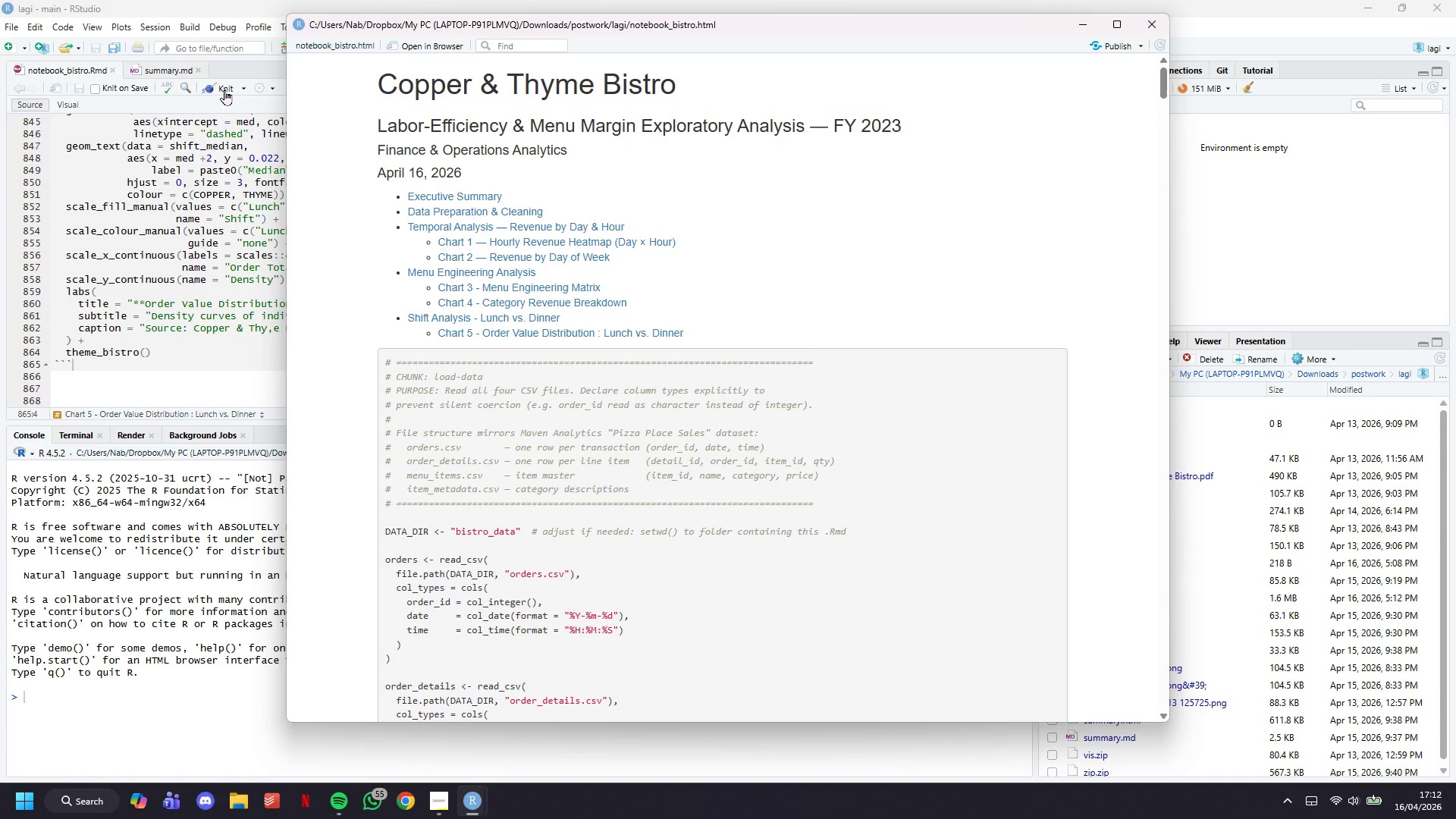 
scroll: coordinate [1039, 378], scroll_direction: down, amount: 112.0
 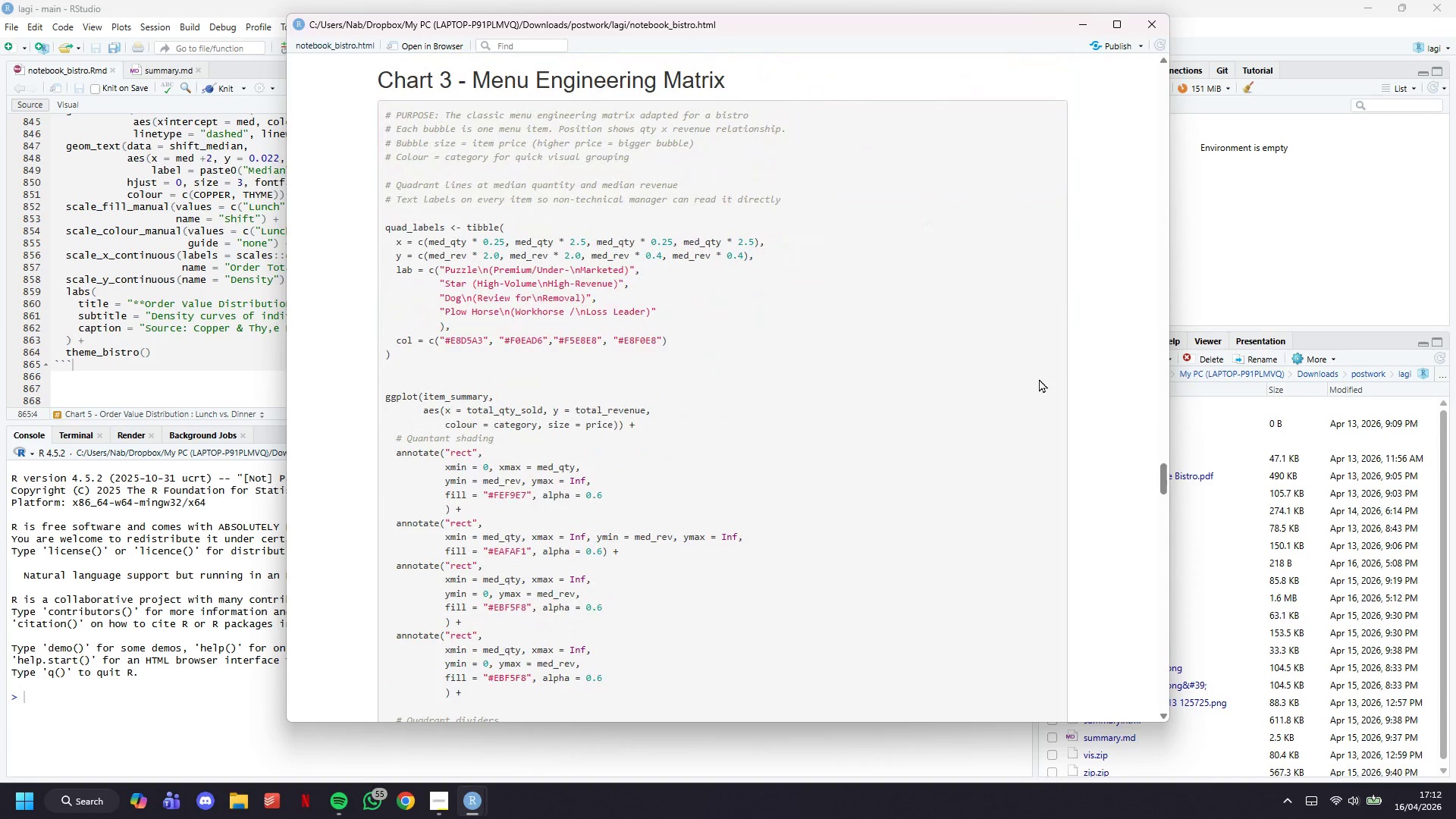 
wait(9.1)
 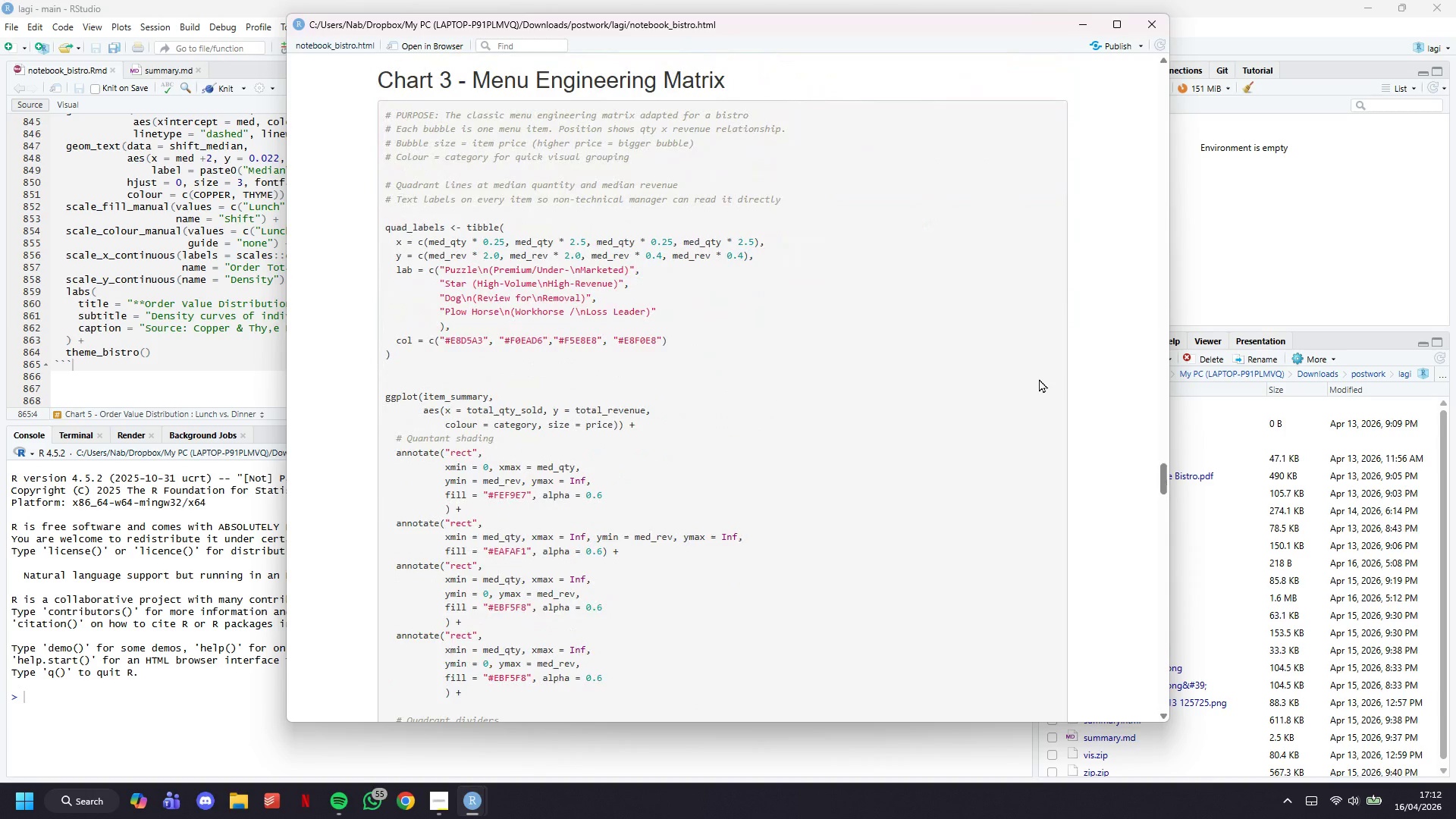 
scroll: coordinate [1072, 369], scroll_direction: down, amount: 9.0
 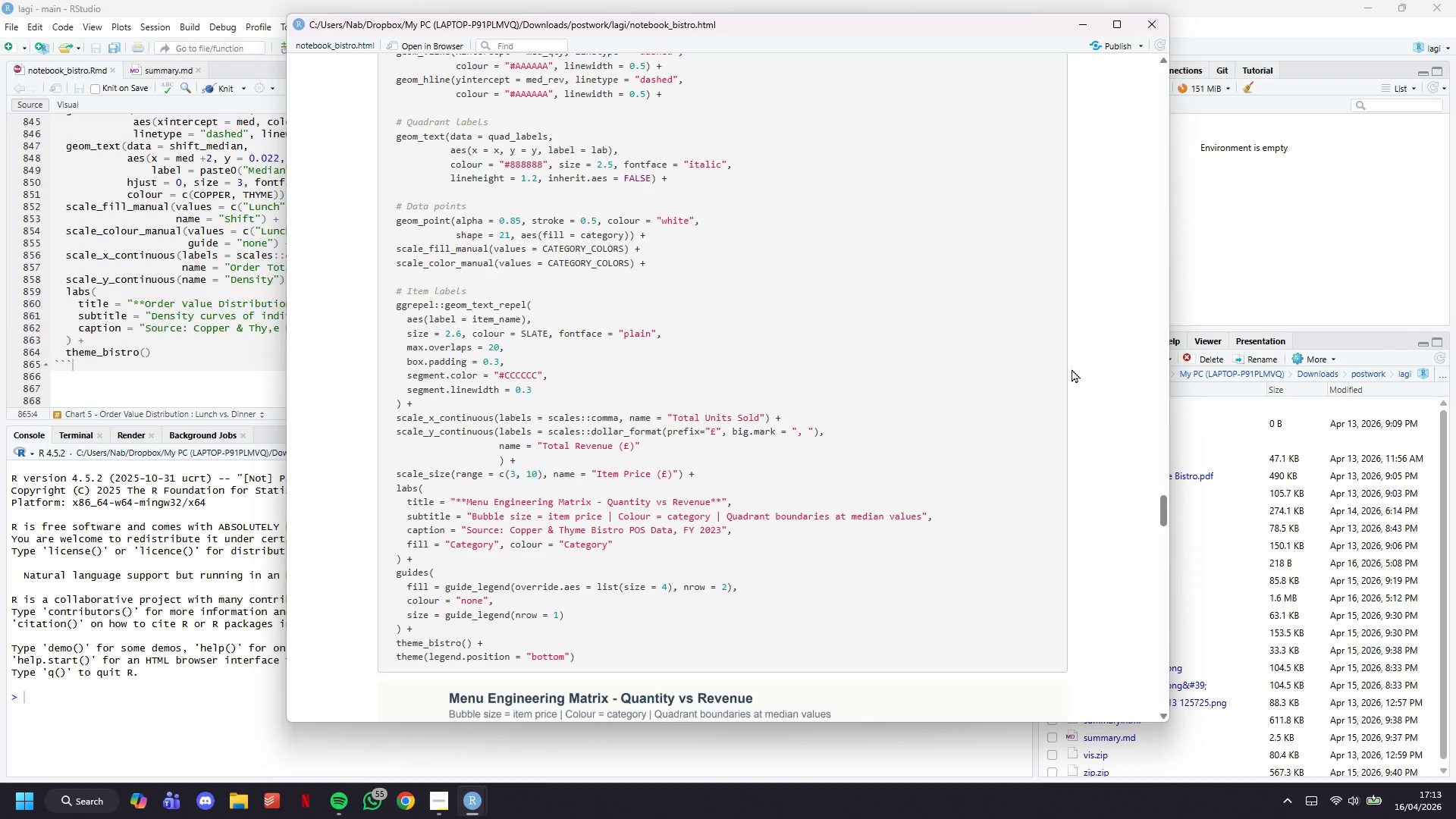 
wait(19.76)
 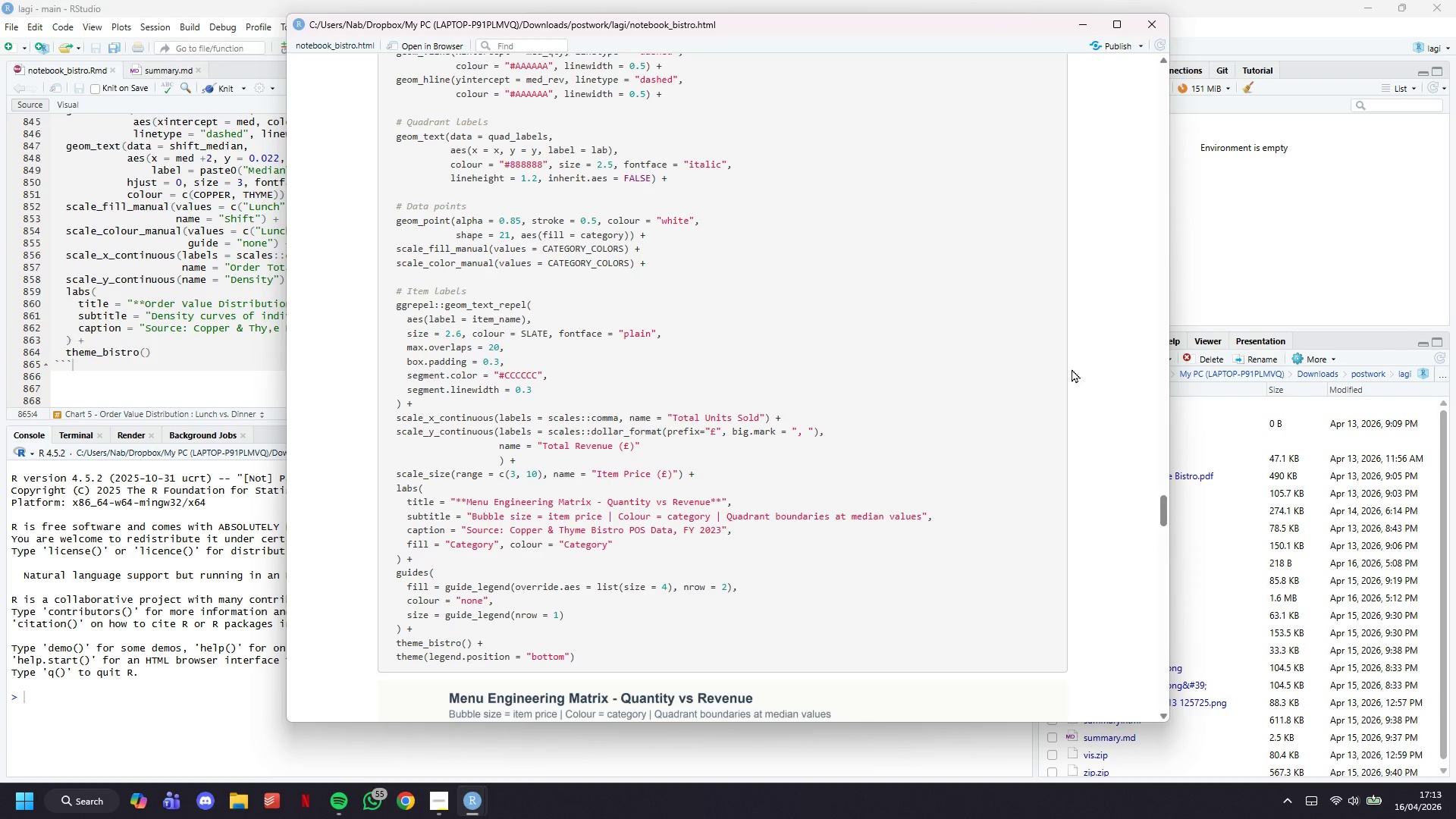 
scroll: coordinate [993, 368], scroll_direction: down, amount: 14.0
 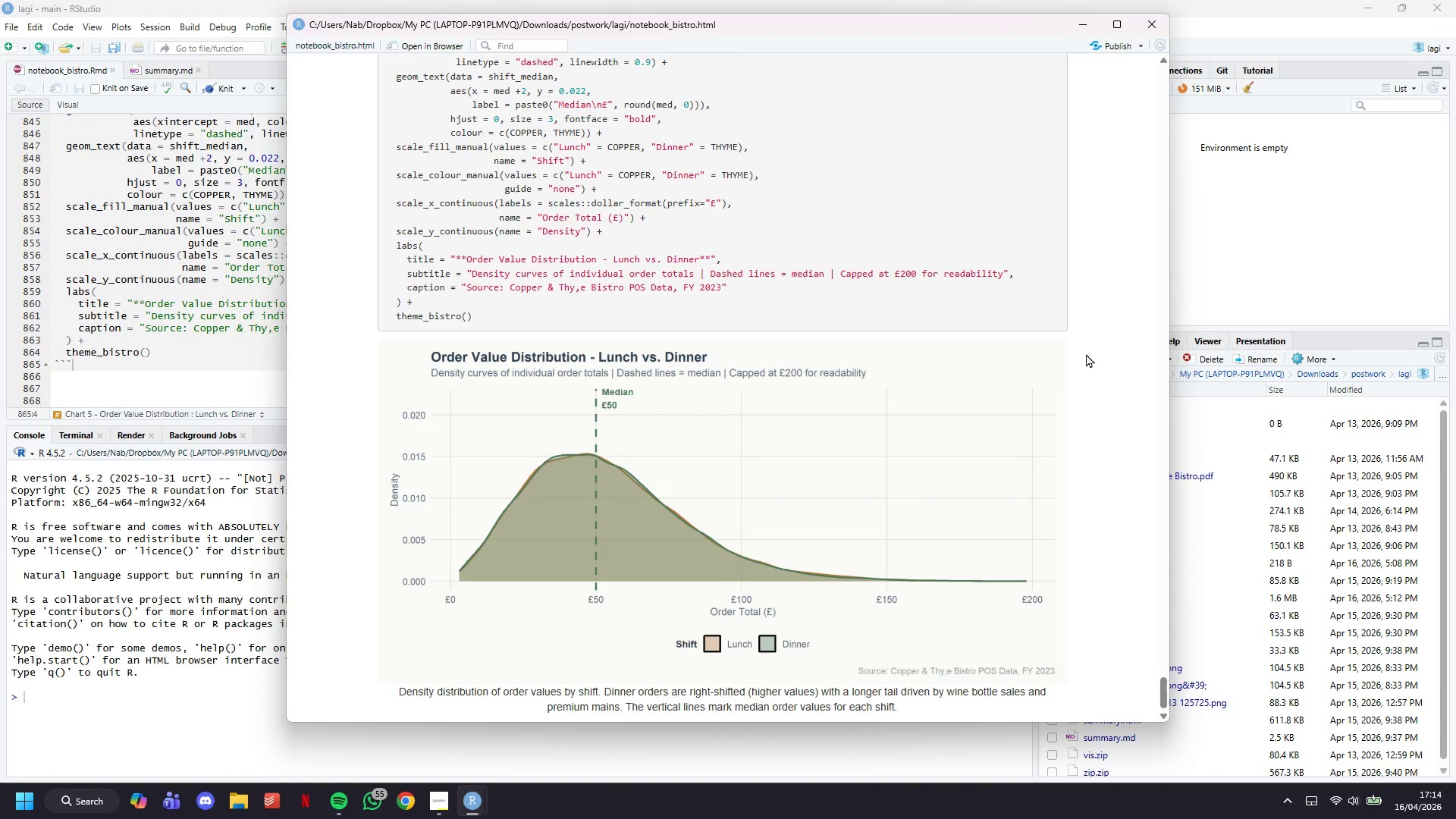 
wait(65.31)
 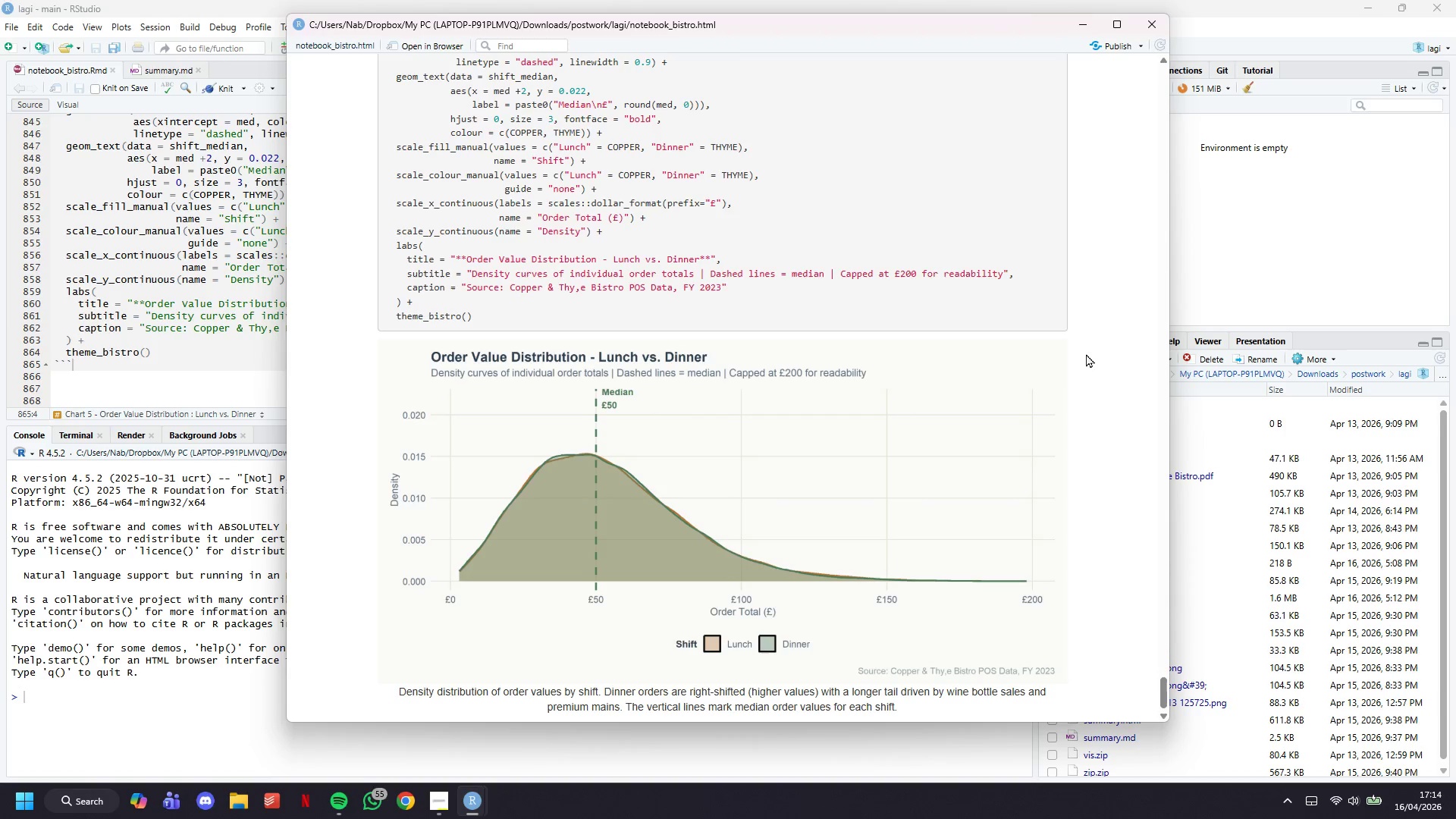 
scroll: coordinate [917, 303], scroll_direction: down, amount: 2.0
 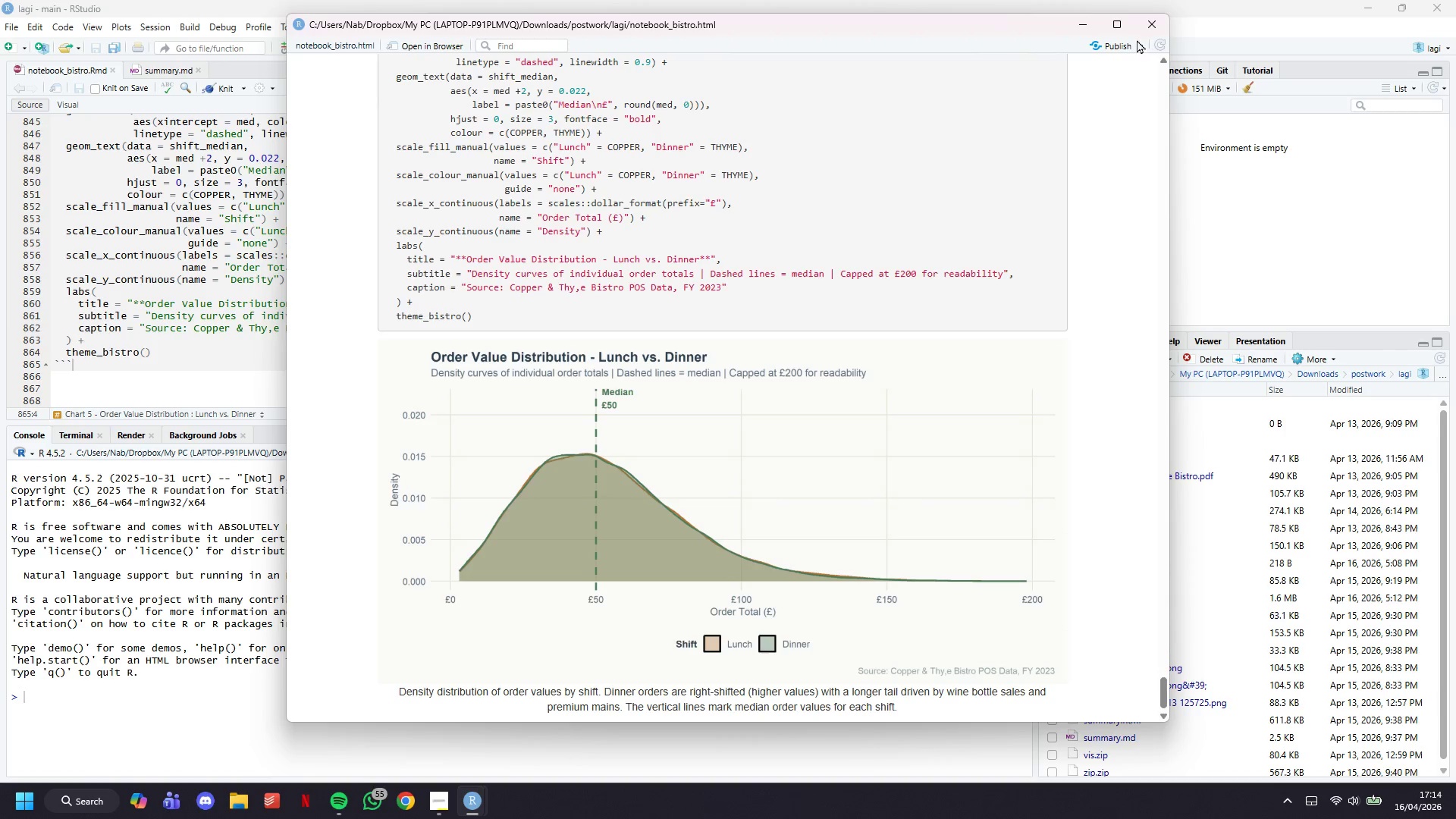 
left_click([1086, 24])
 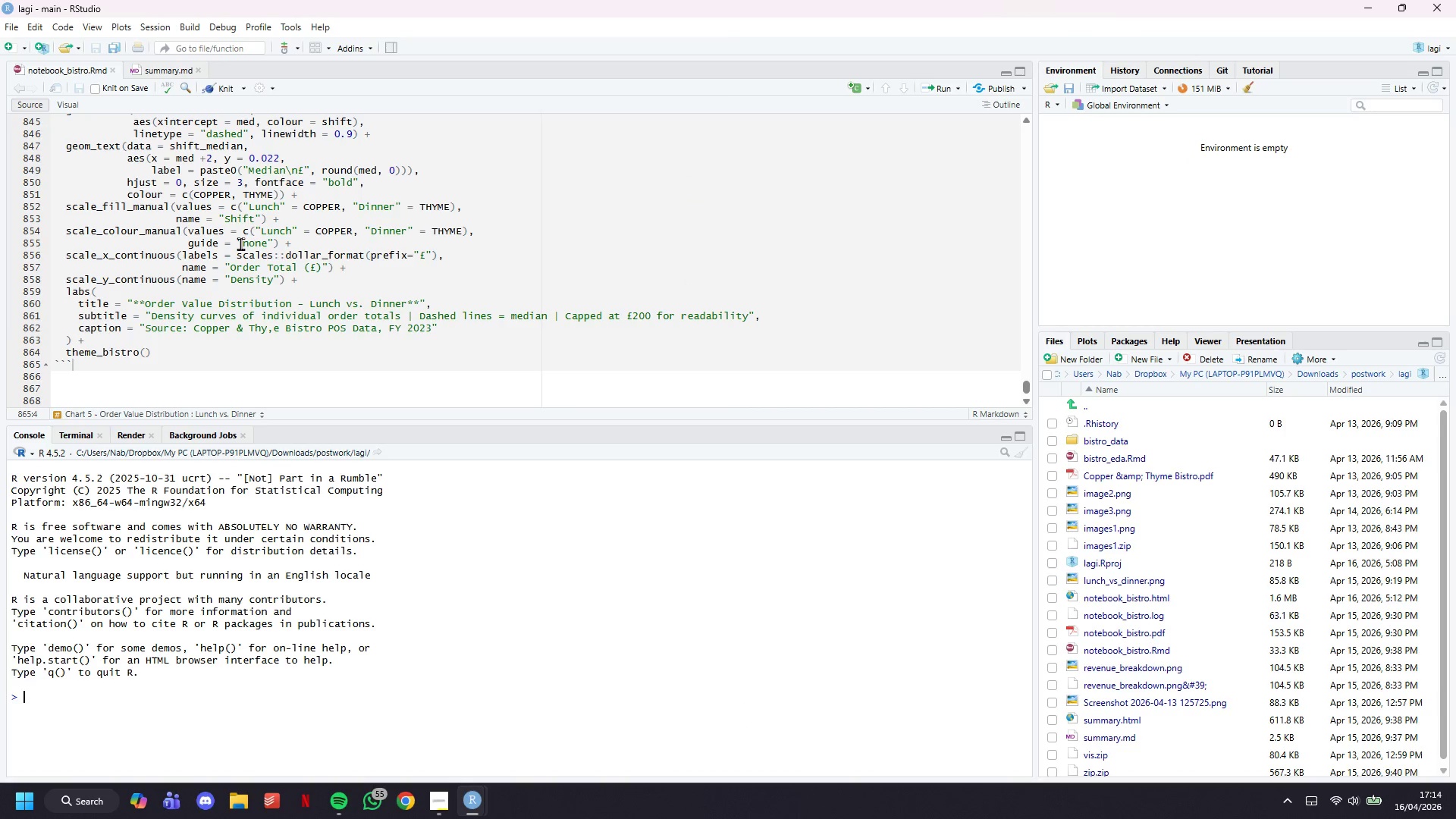 
scroll: coordinate [240, 243], scroll_direction: down, amount: 3.0
 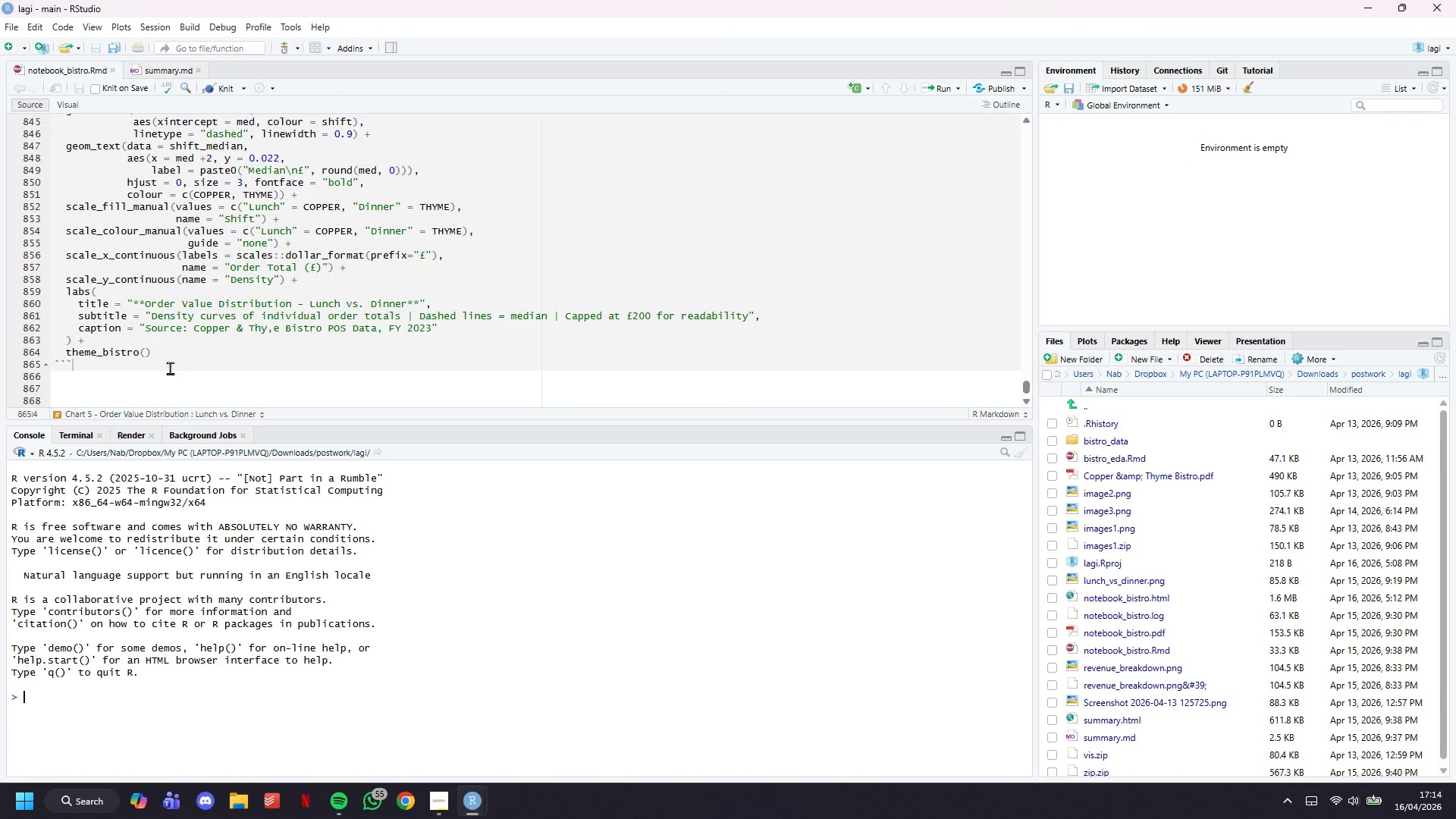 
left_click([170, 368])
 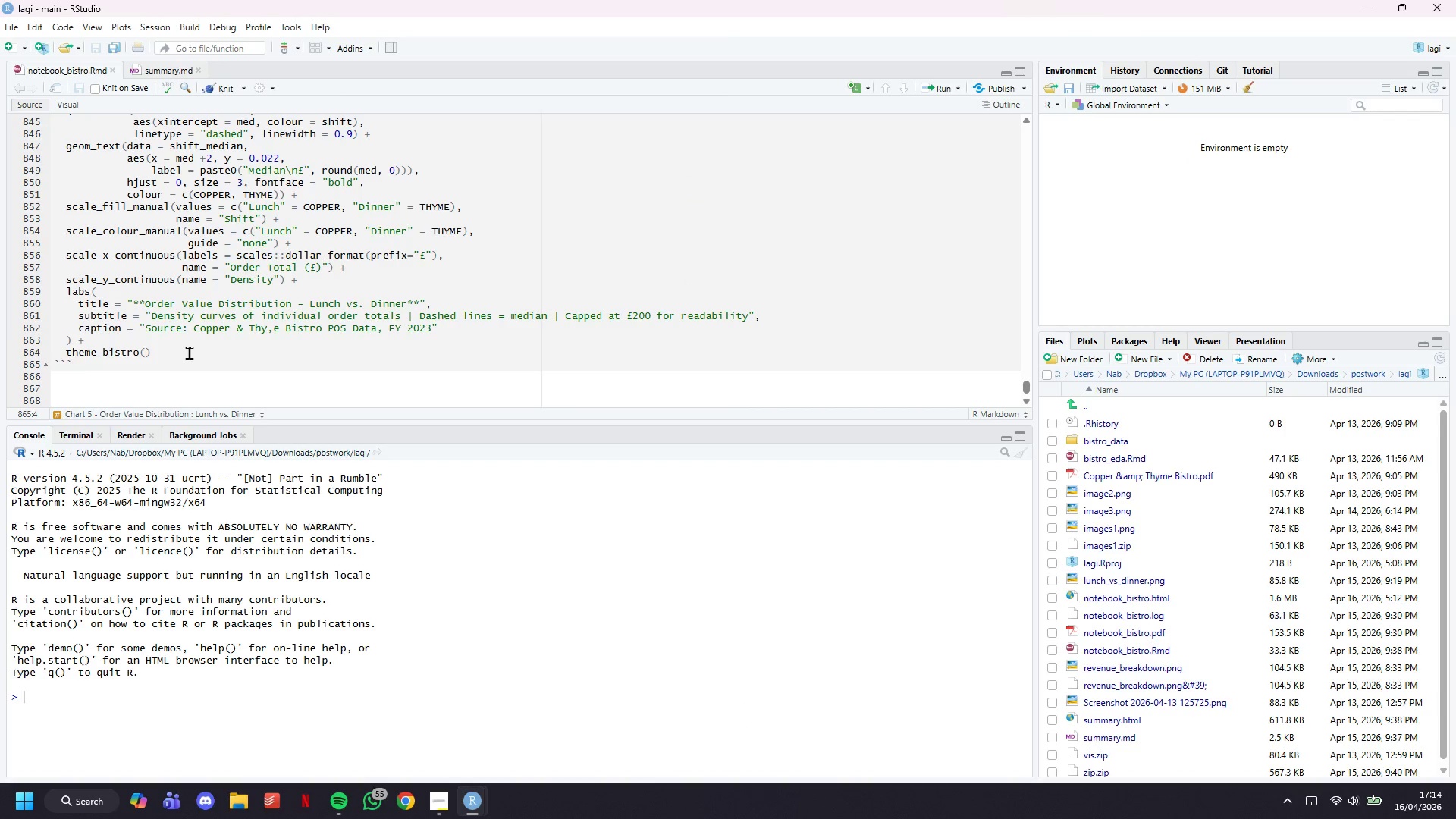 
key(Enter)
 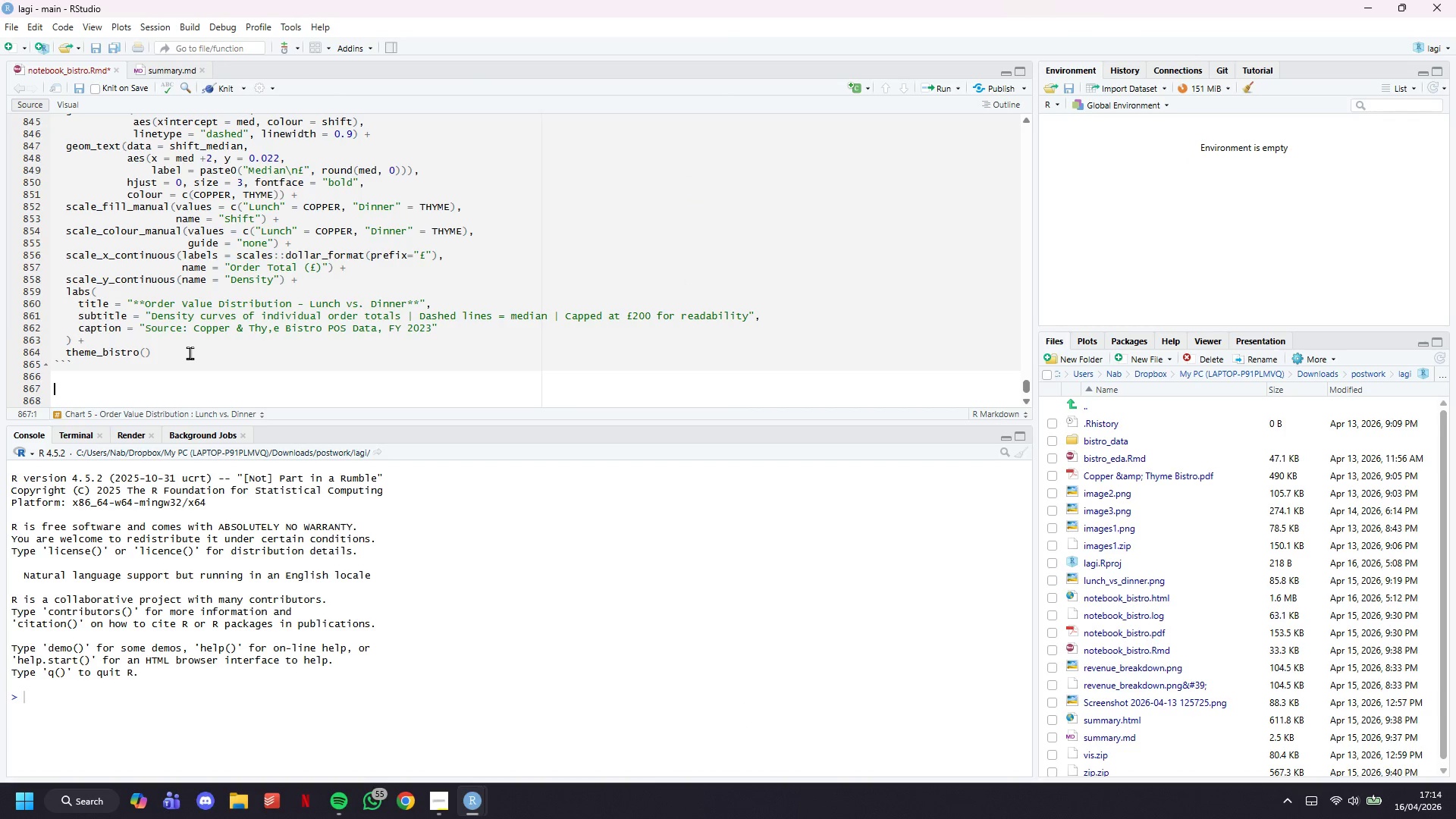 
key(Enter)
 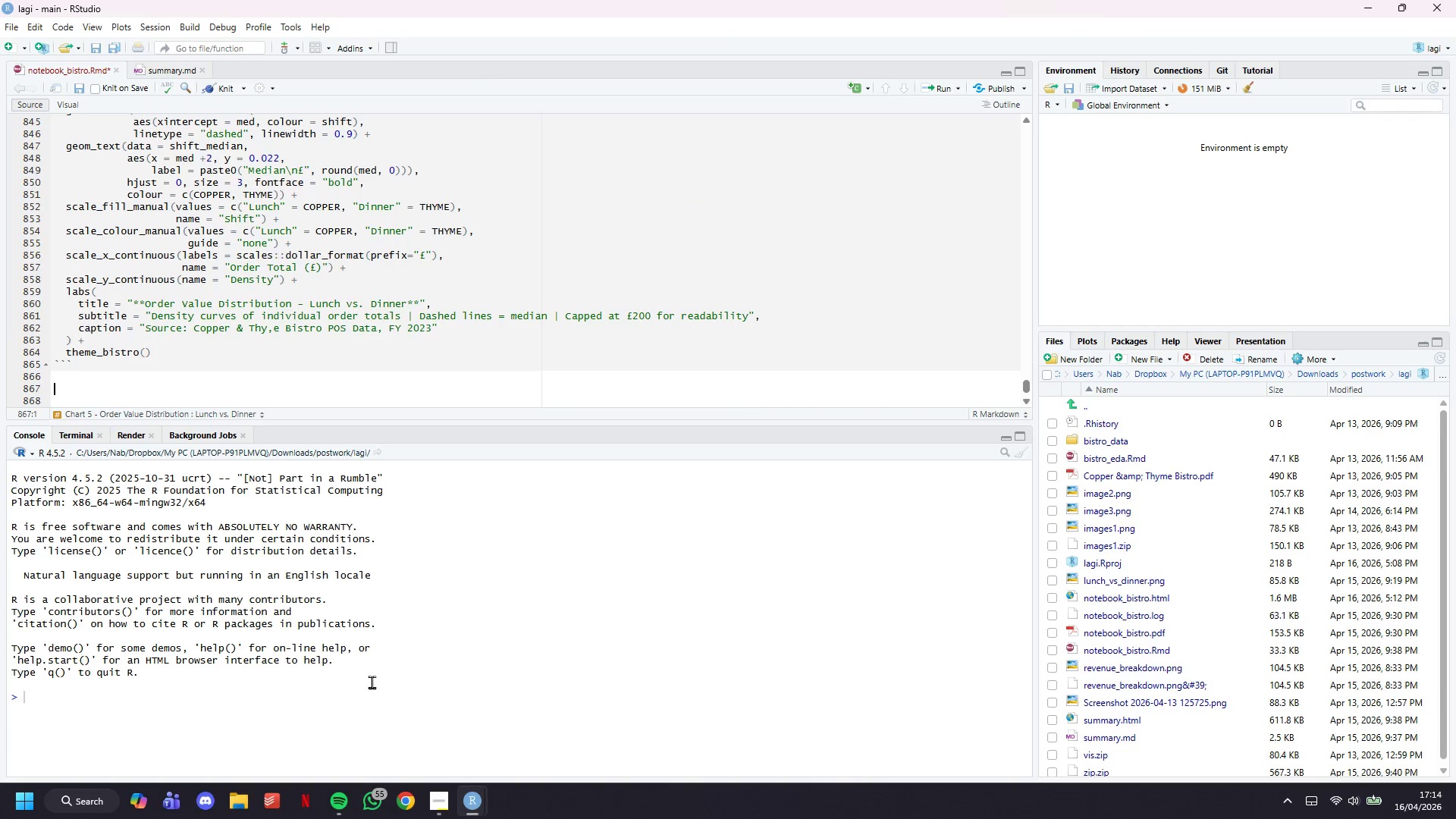 
scroll: coordinate [253, 356], scroll_direction: down, amount: 6.0
 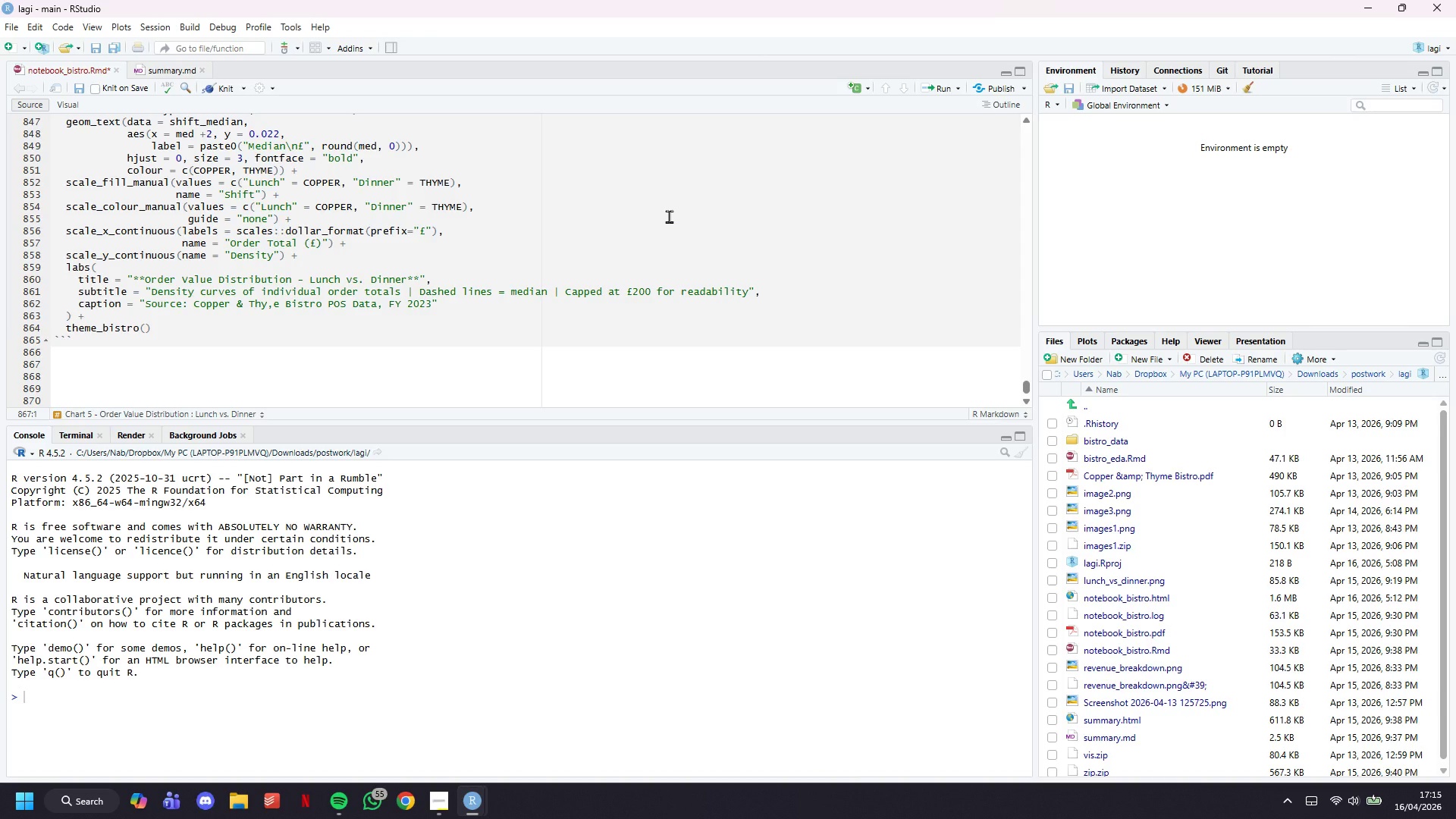 
wait(34.03)
 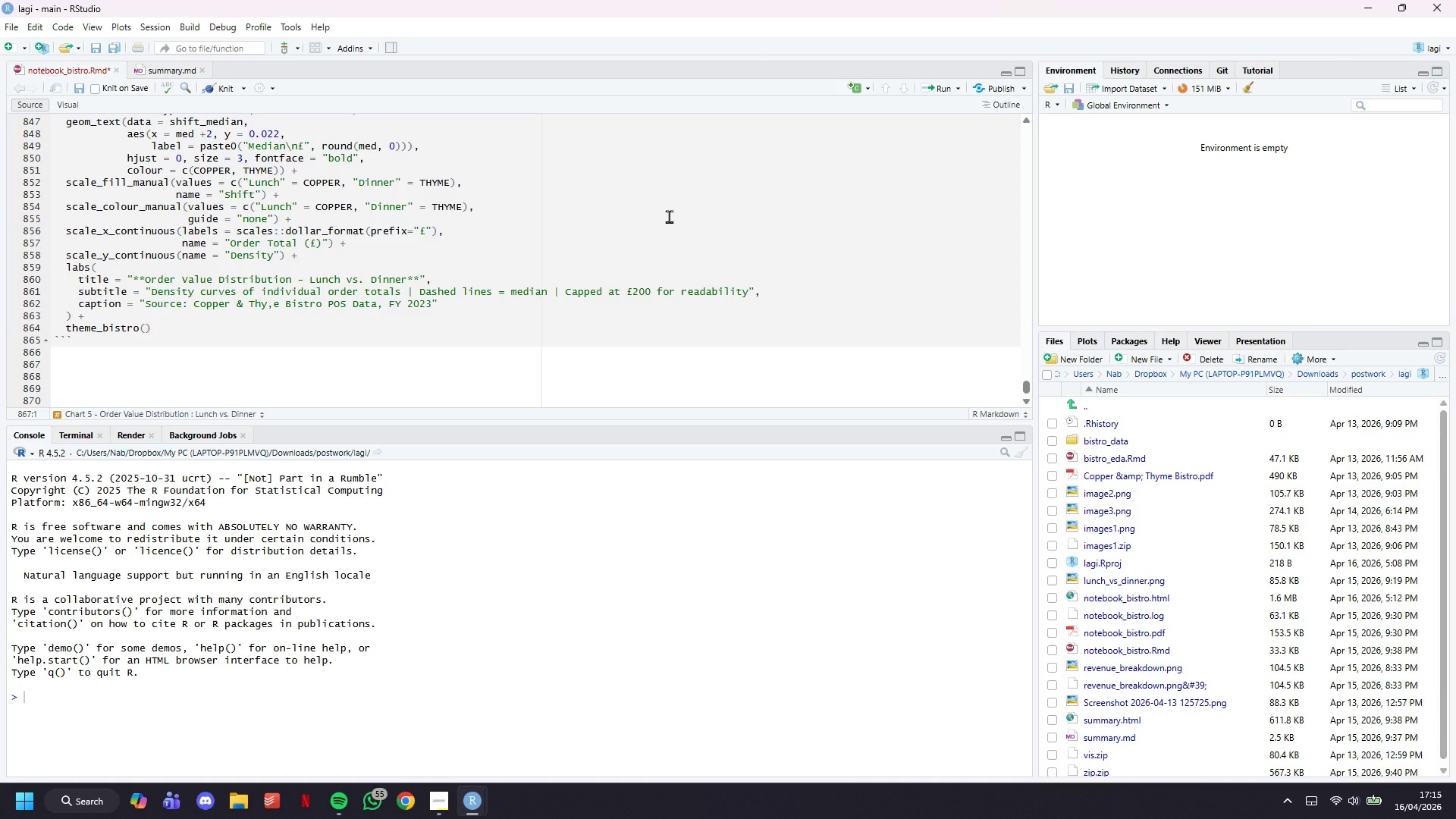 
scroll: coordinate [393, 329], scroll_direction: down, amount: 5.0
 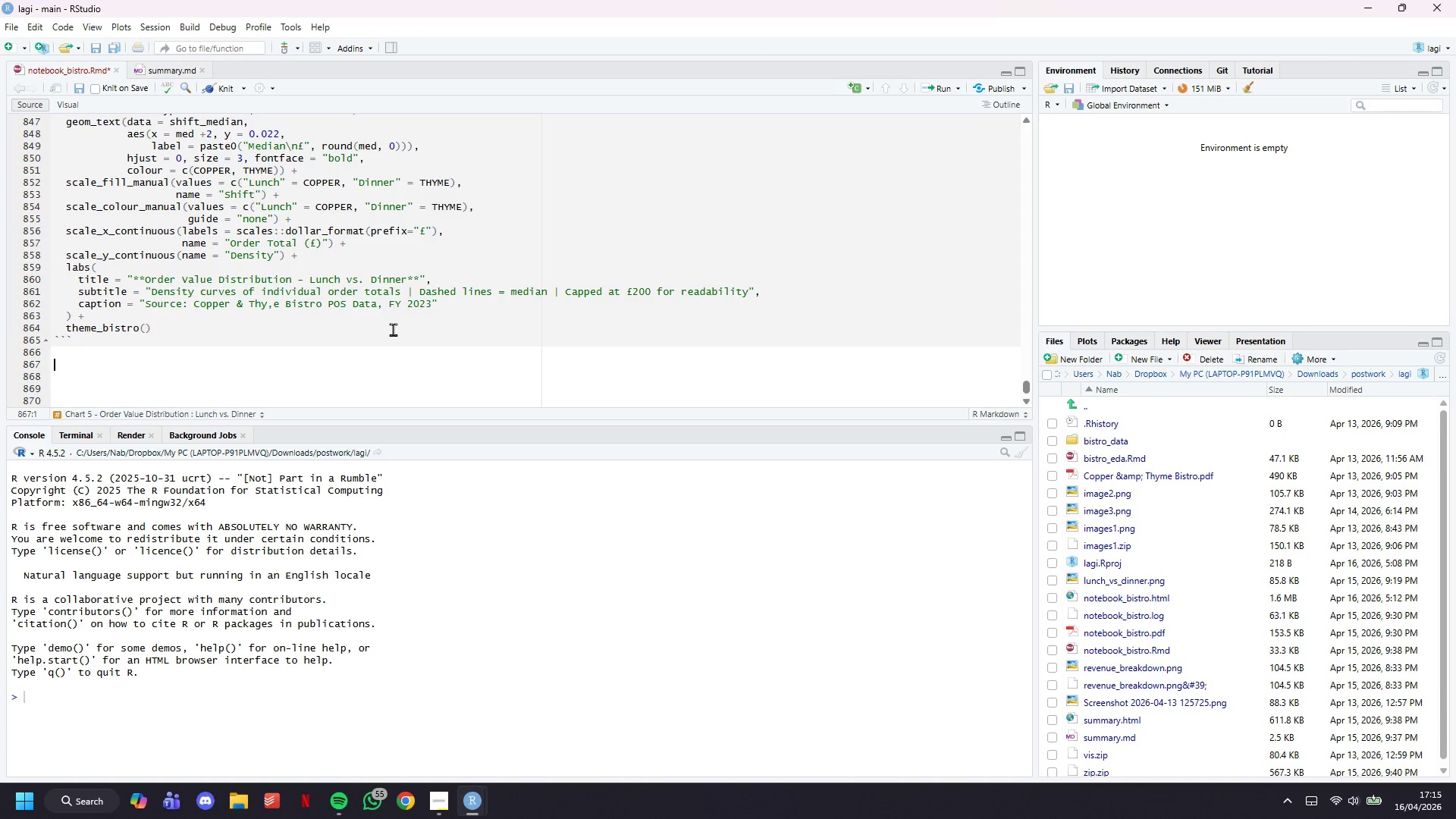 
wait(27.55)
 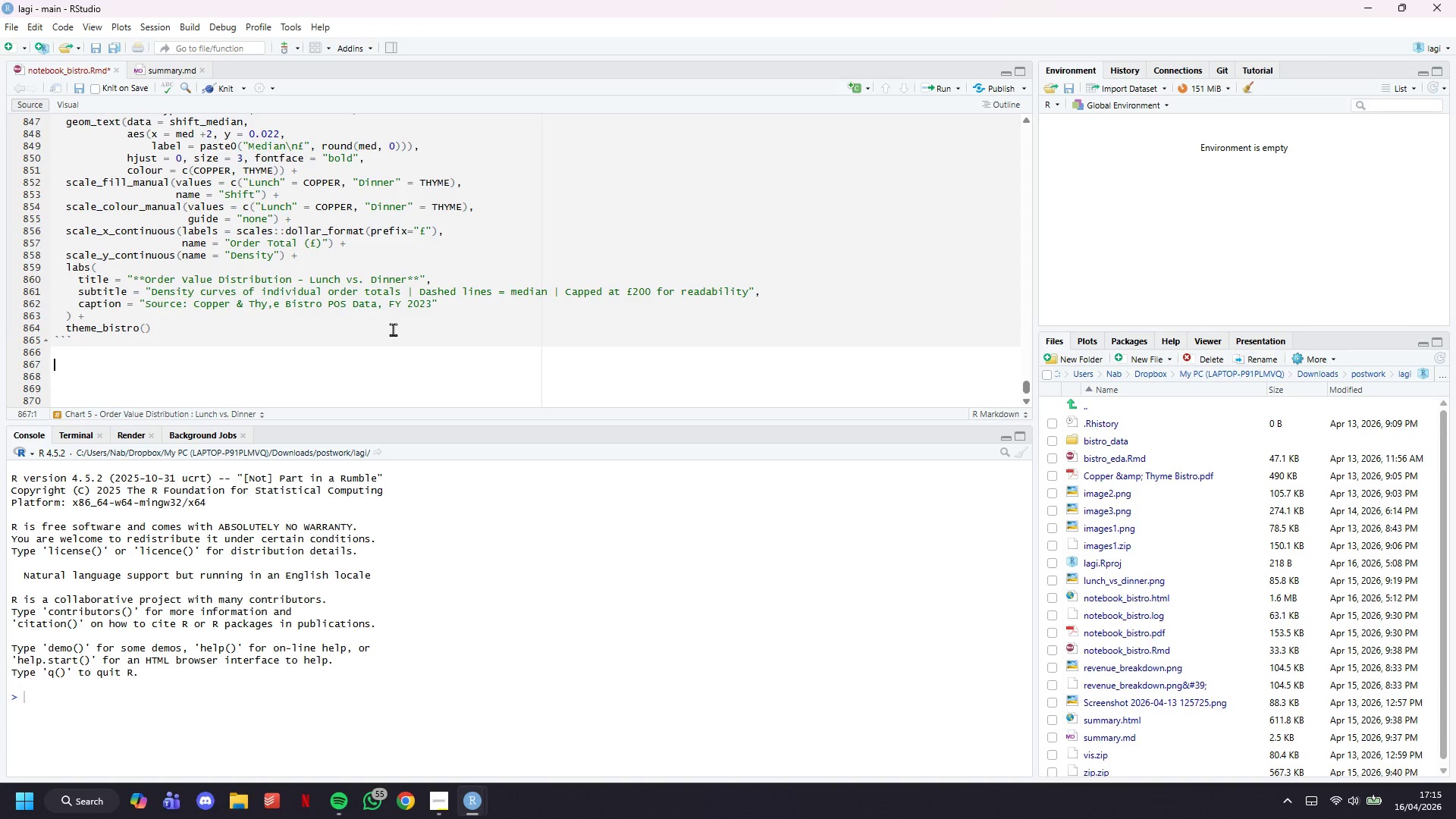 
scroll: coordinate [526, 175], scroll_direction: down, amount: 4.0
 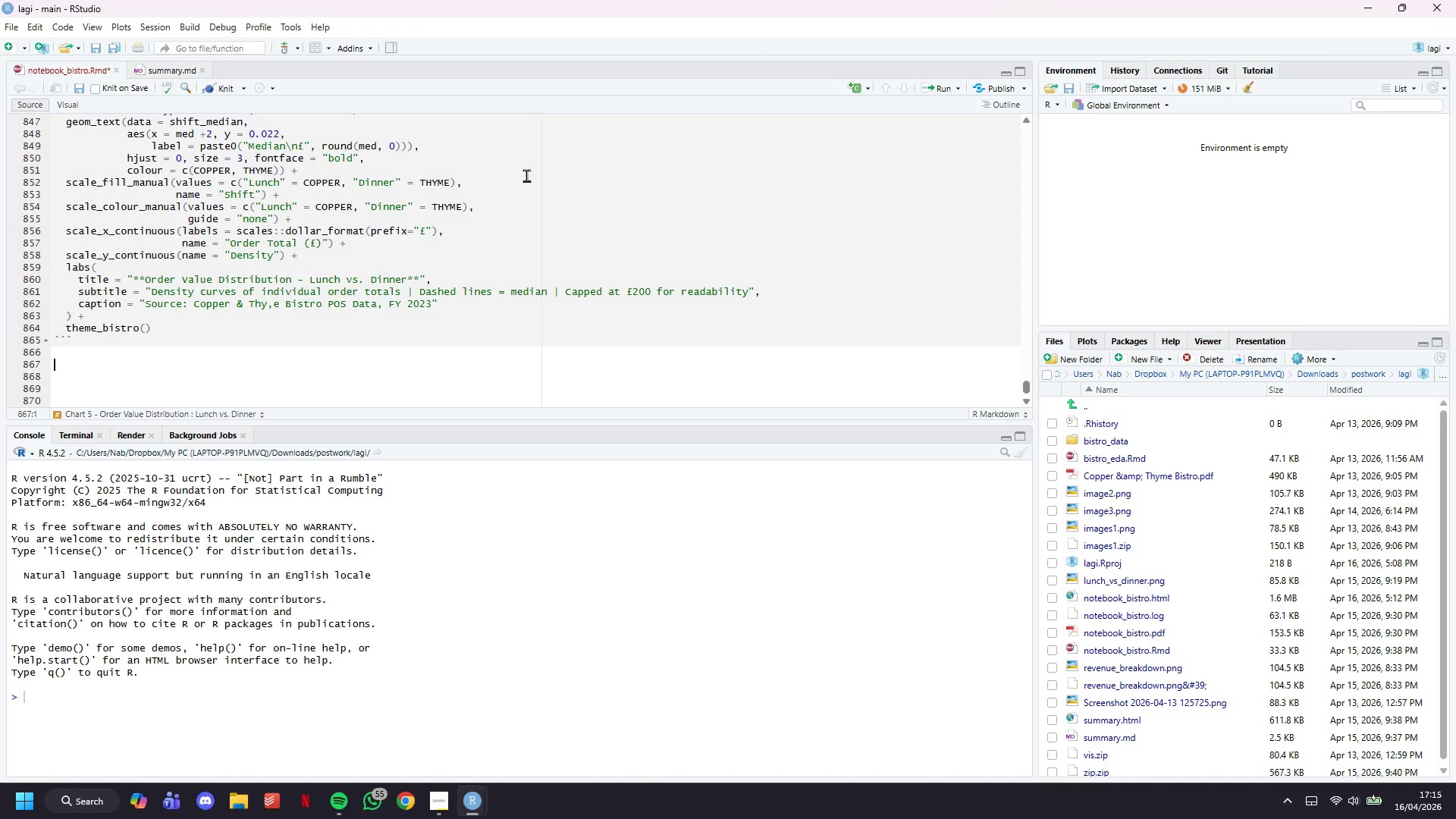 
scroll: coordinate [305, 236], scroll_direction: up, amount: 12.0
 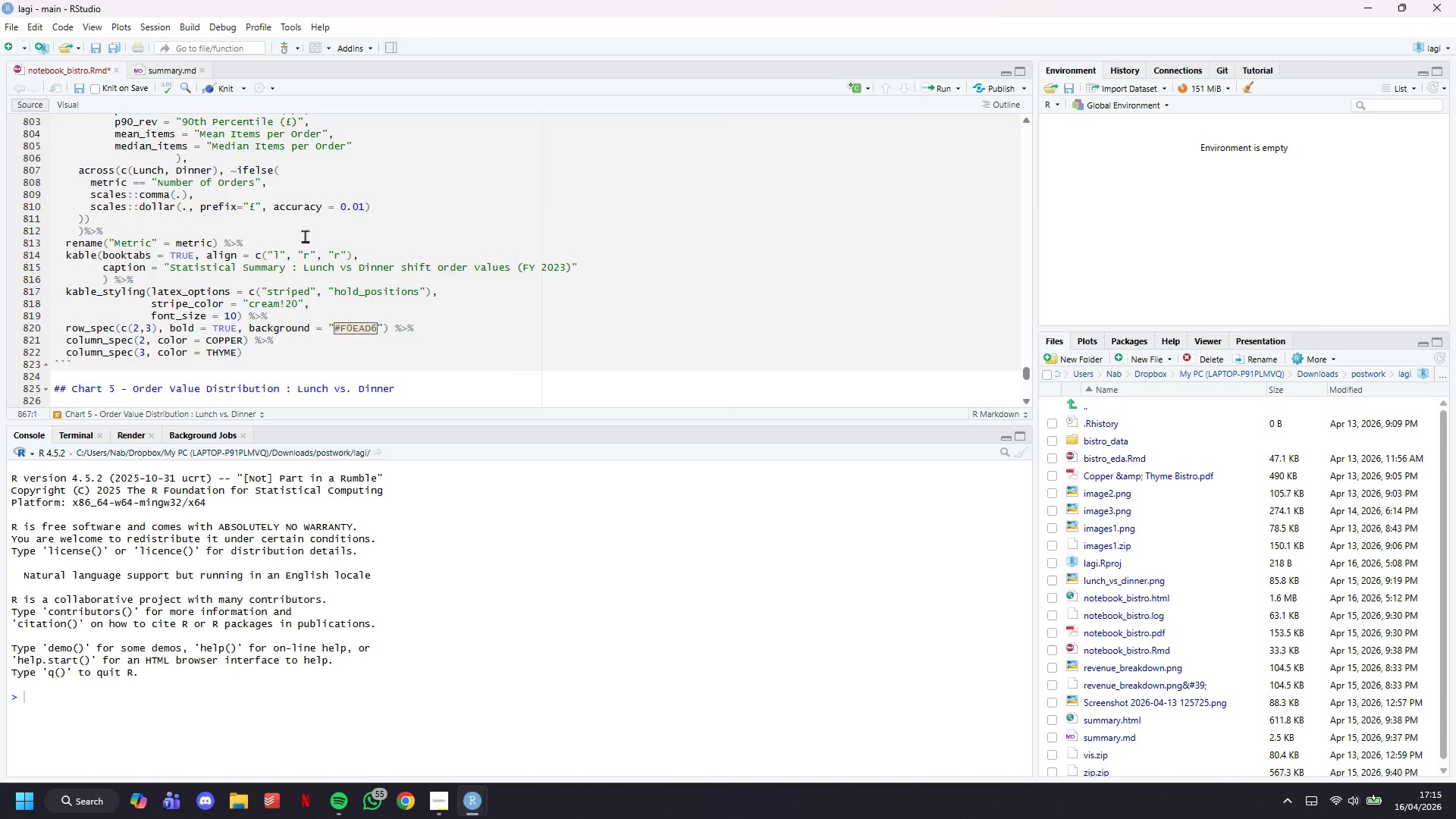 
scroll: coordinate [305, 236], scroll_direction: down, amount: 15.0
 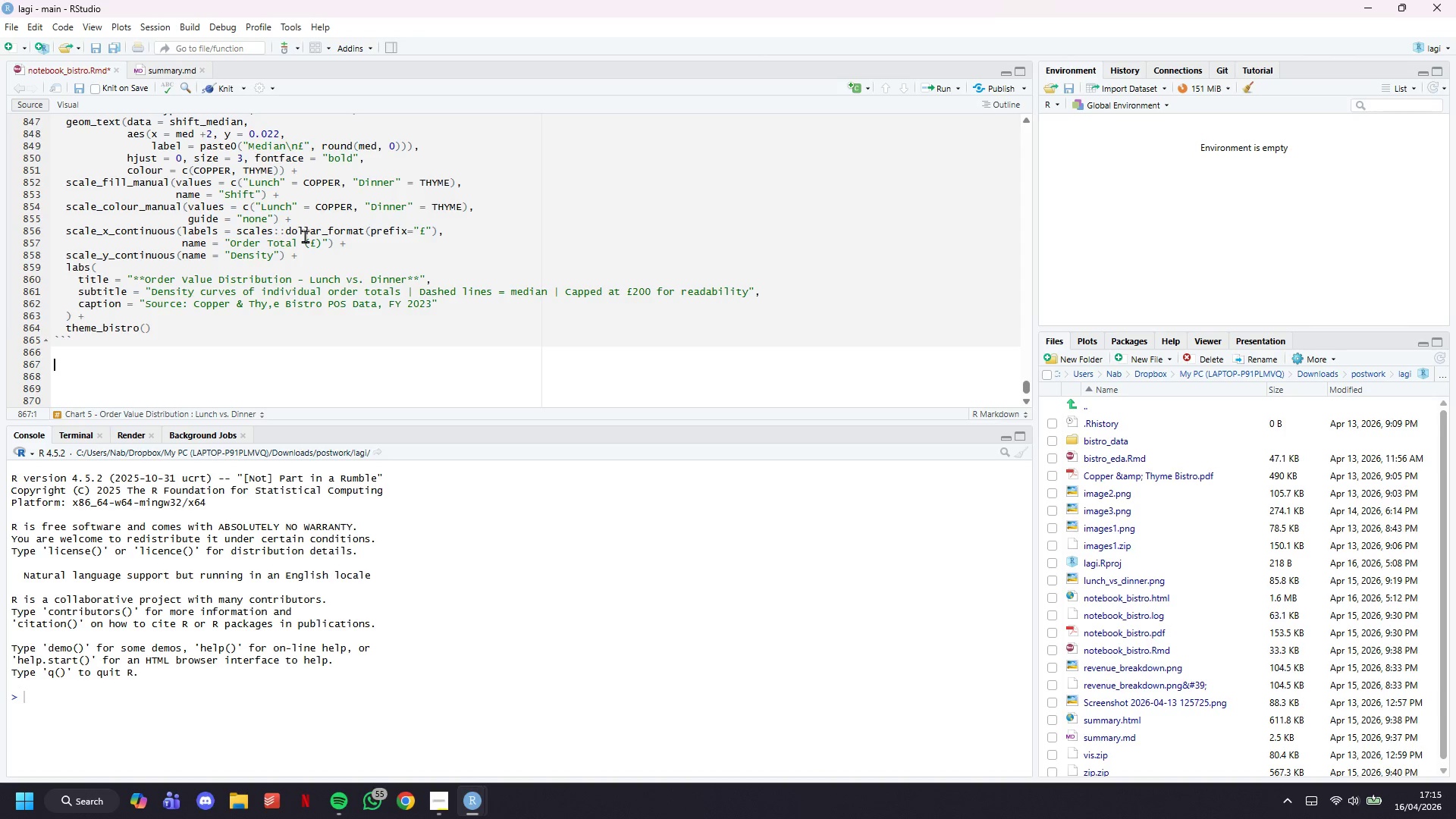 
wait(15.58)
 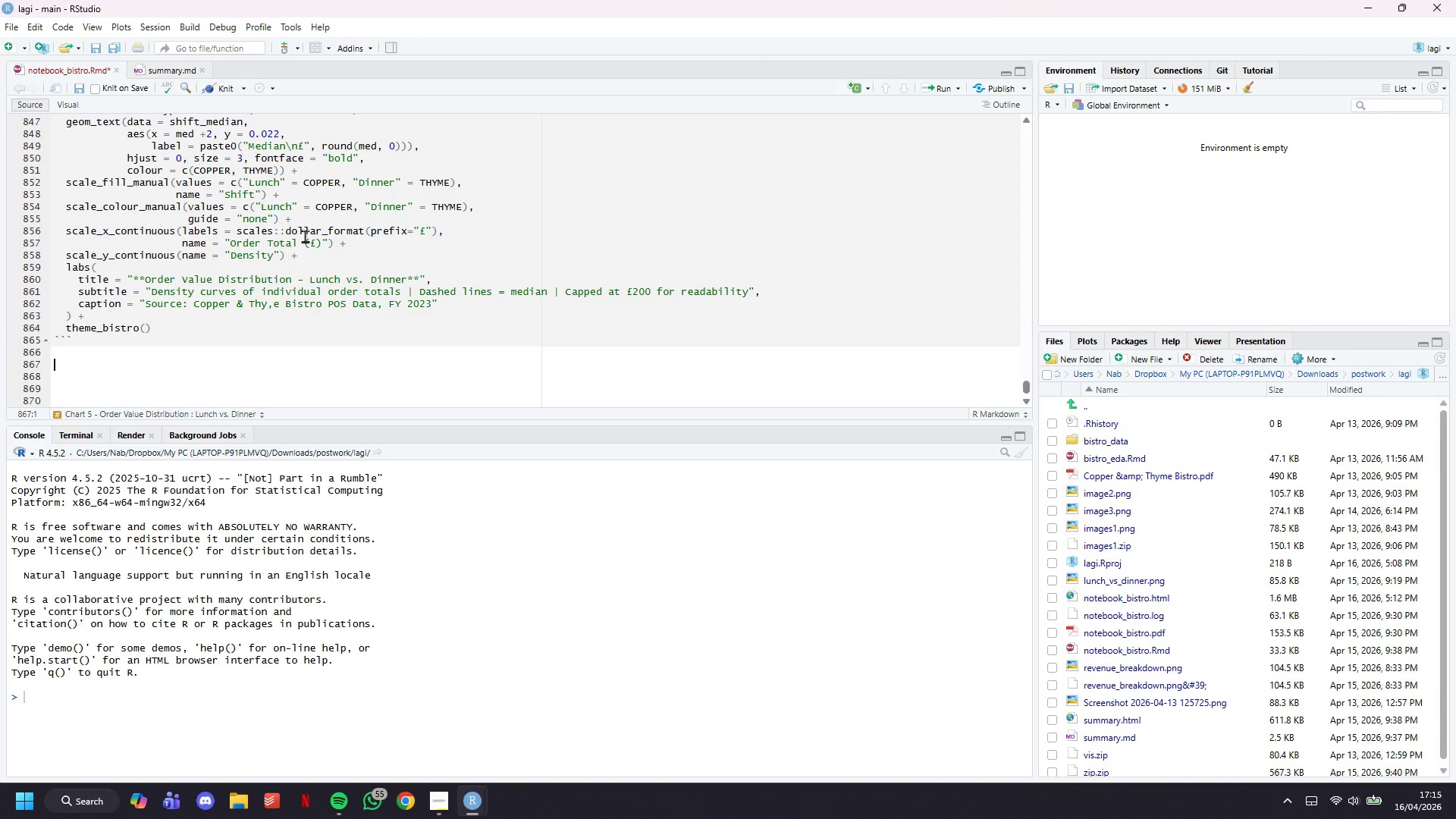 
scroll: coordinate [253, 327], scroll_direction: down, amount: 3.0
 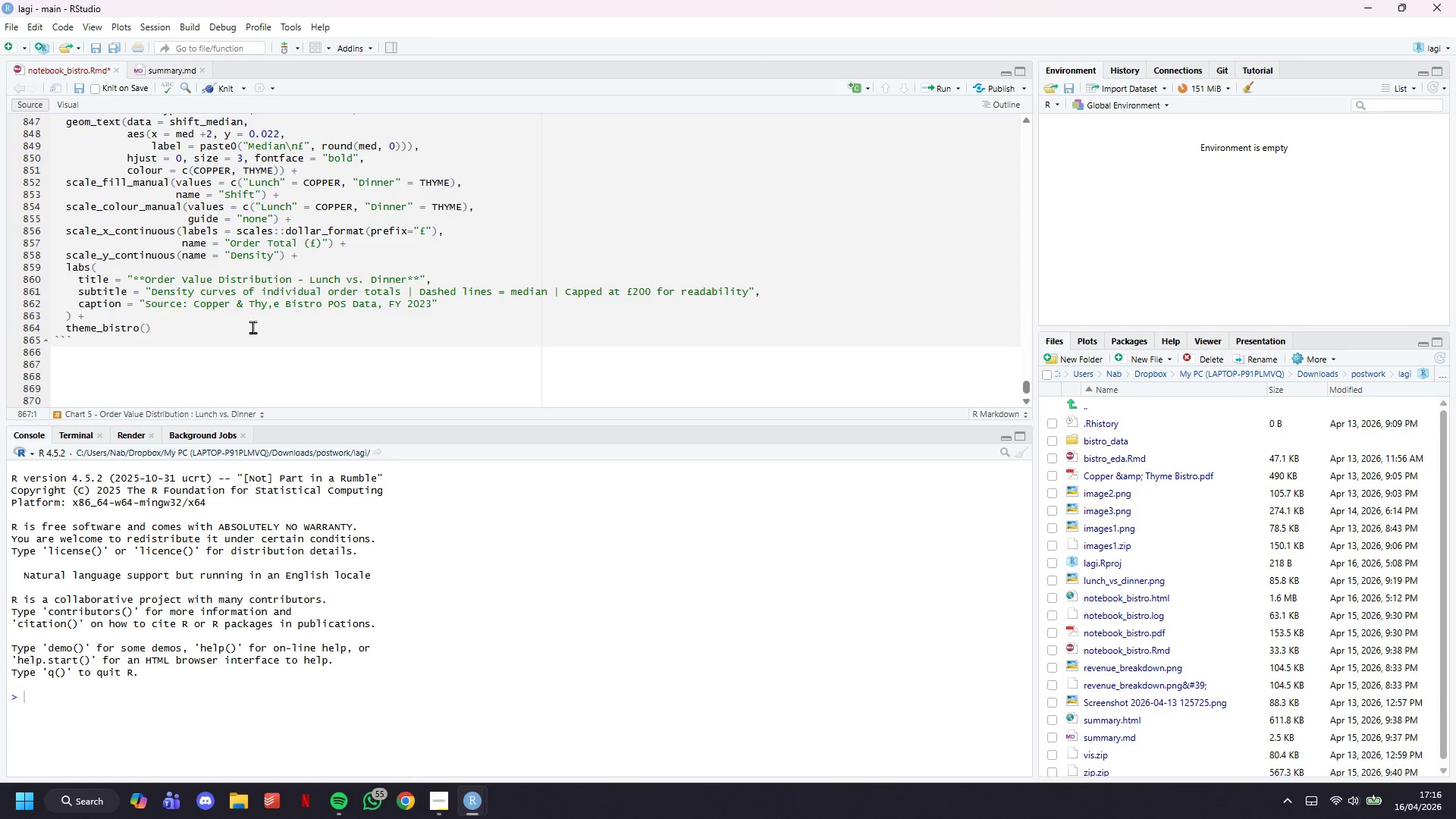 
type(##)
 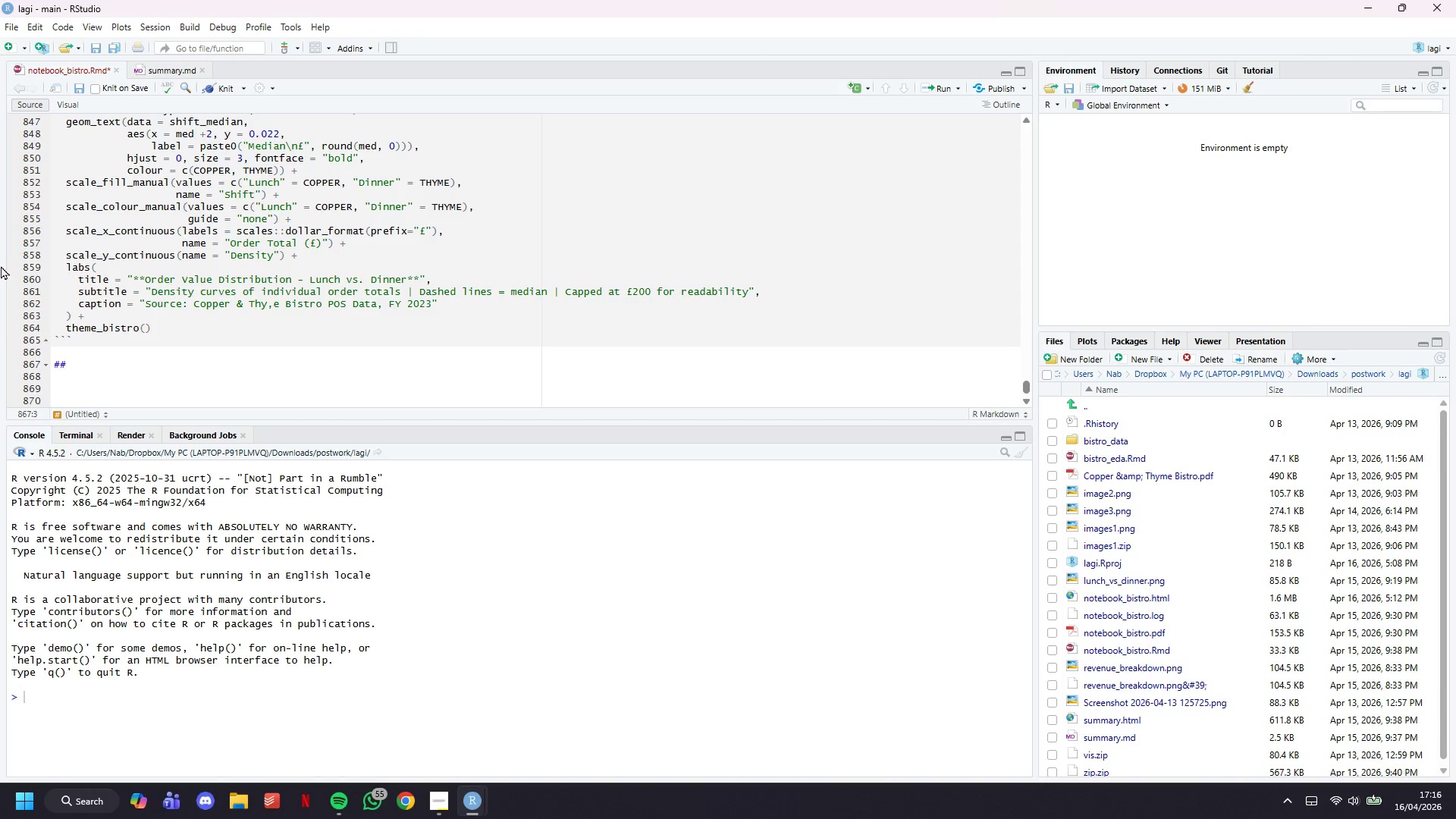 
type( Chart 5 )
 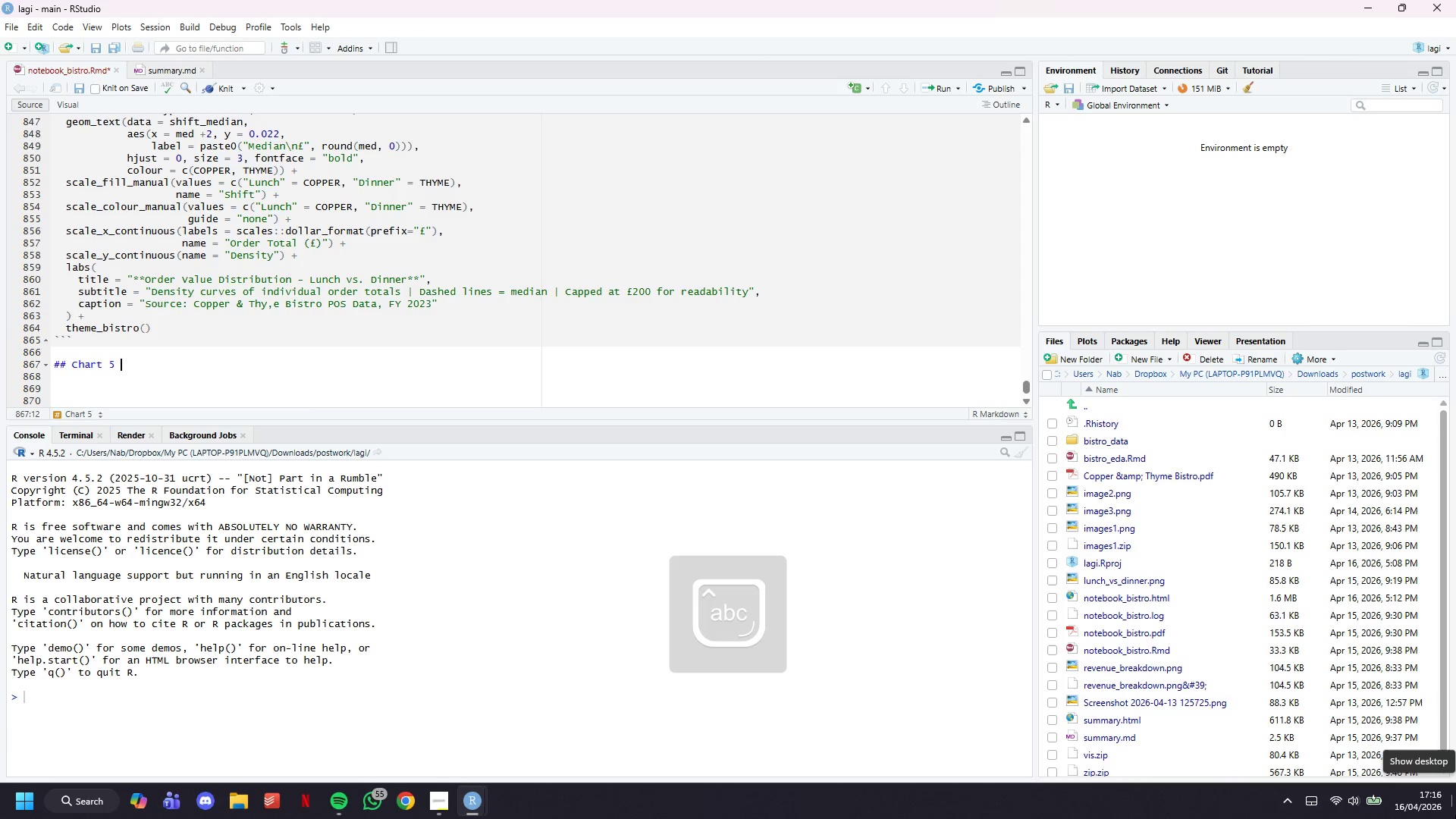 
type( - Order Valude)
key(Backspace)
key(Backspace)
type(e Disti)
key(Backspace)
type(ributionL)
key(Backspace)
type(: Lunch vs. Dinner)
 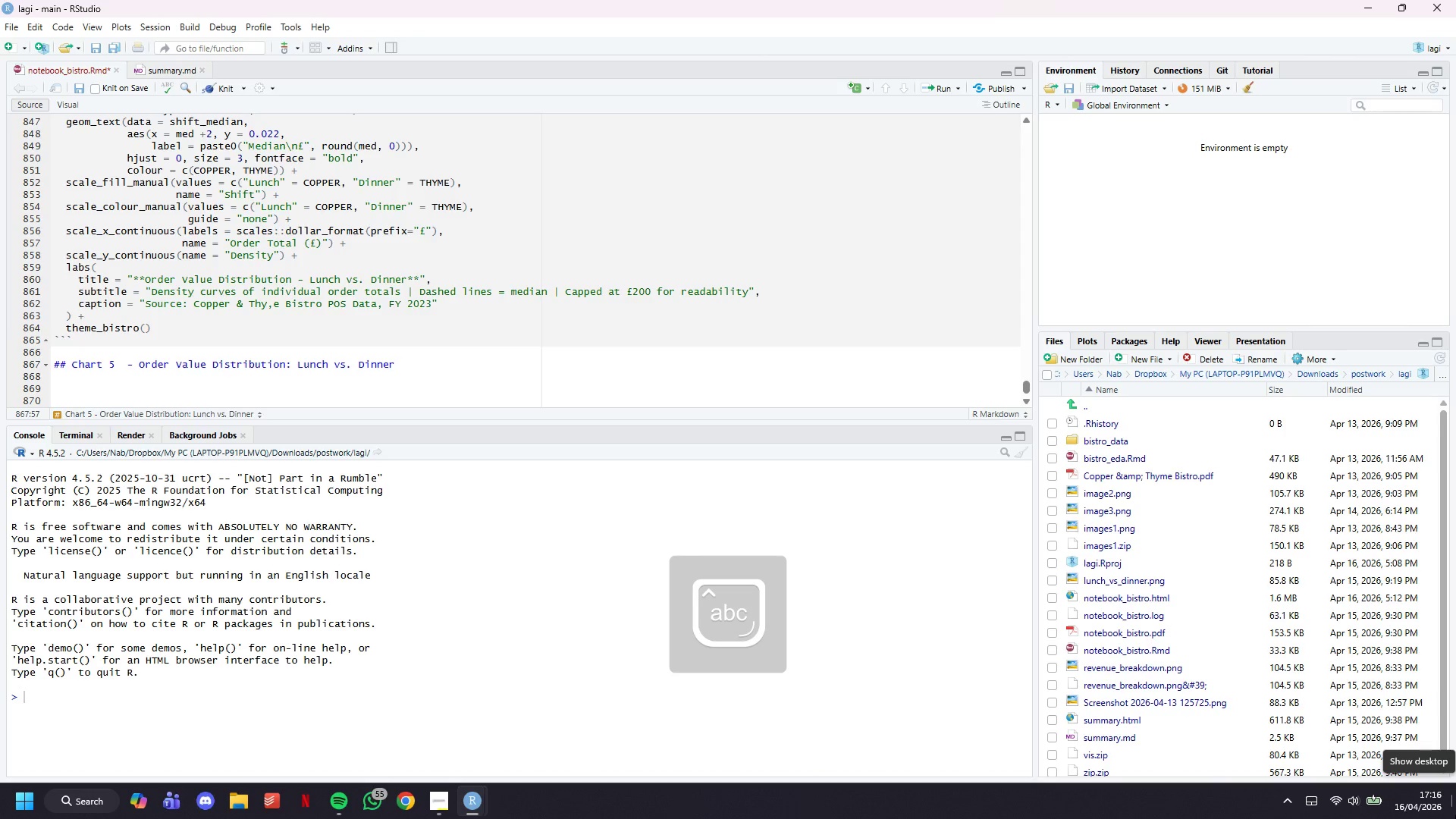 
key(Enter)
 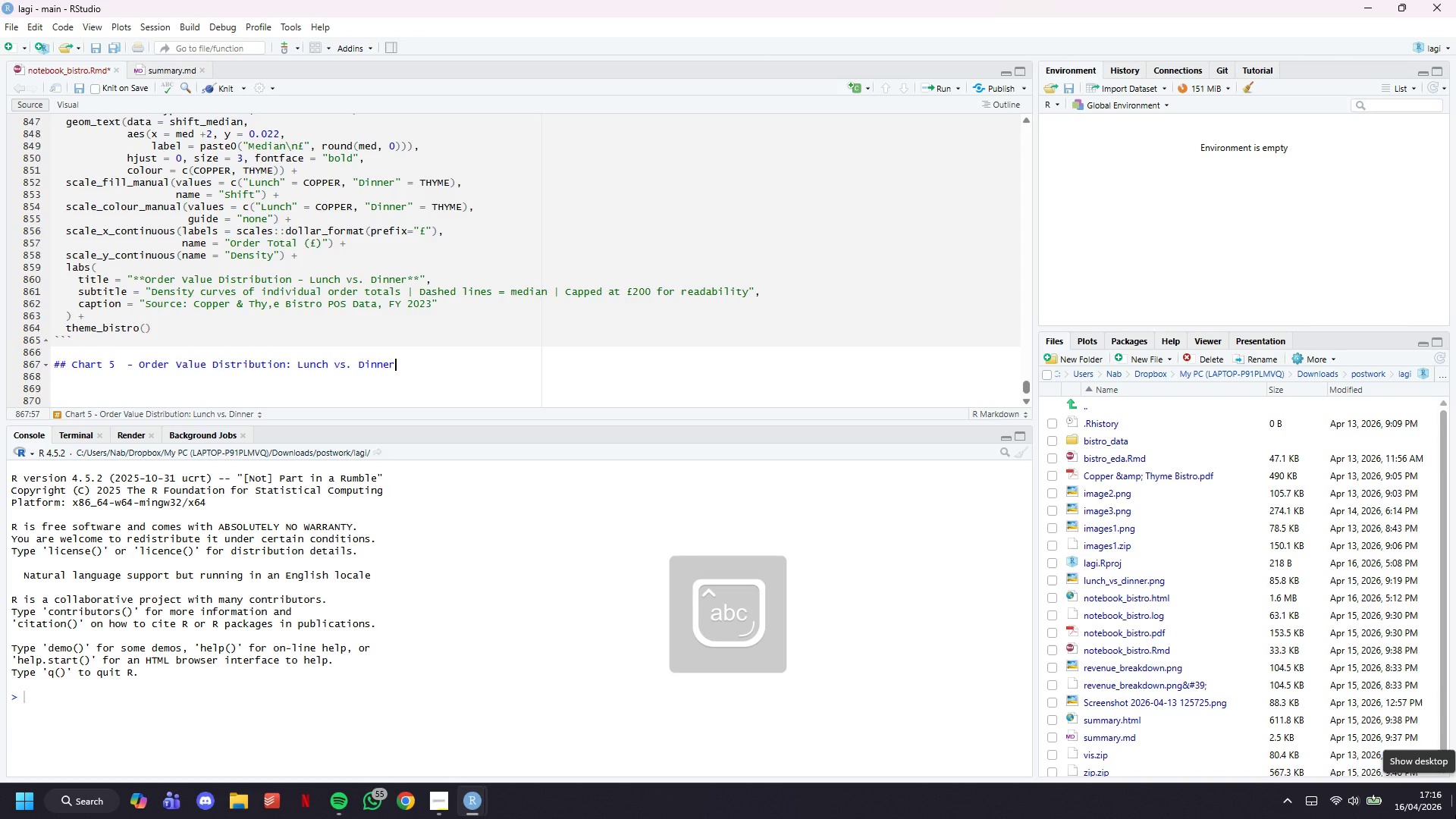 
key(Enter)
 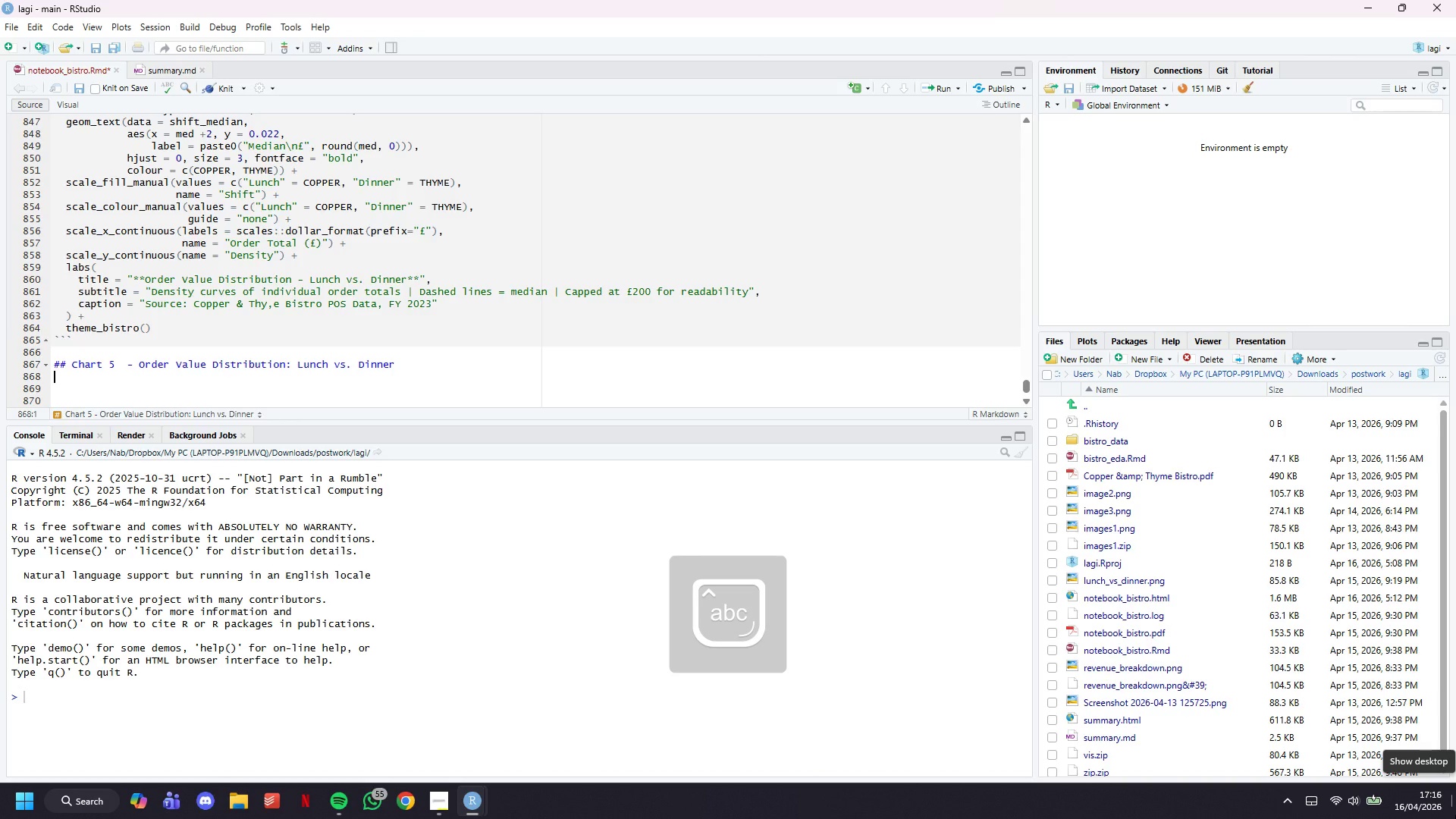 
key(Backquote)
 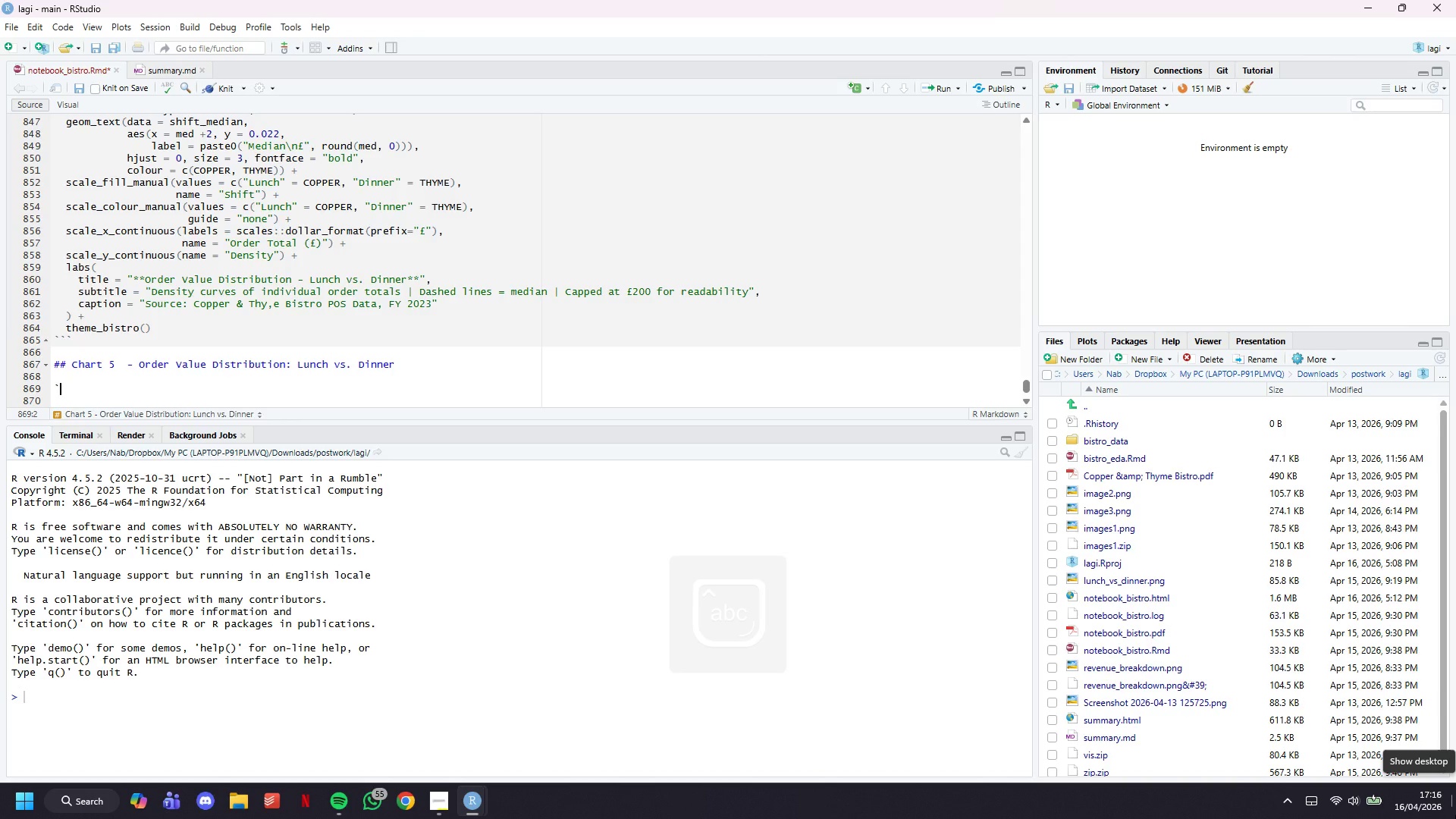 
key(Backquote)
 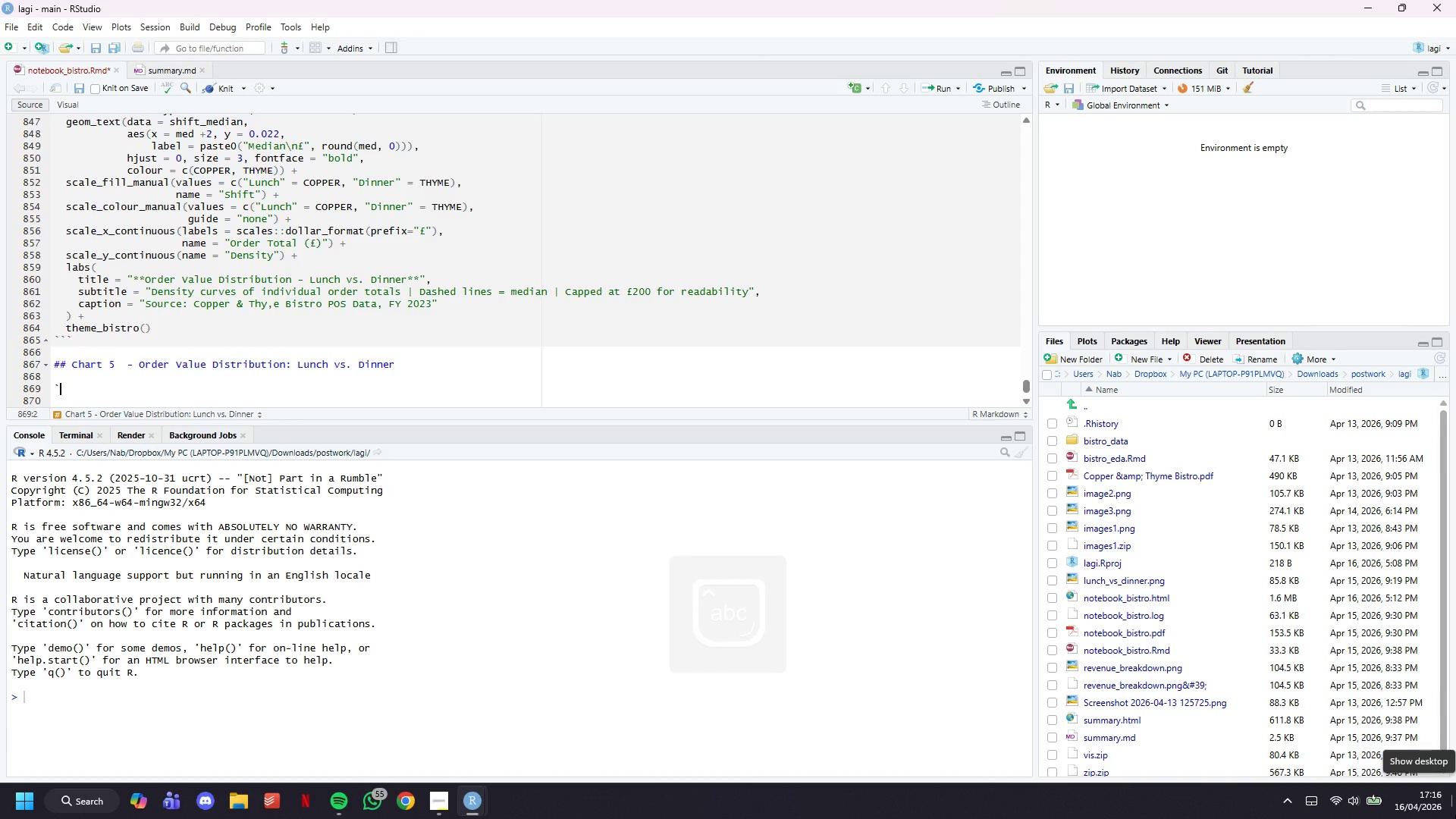 
key(Backquote)
 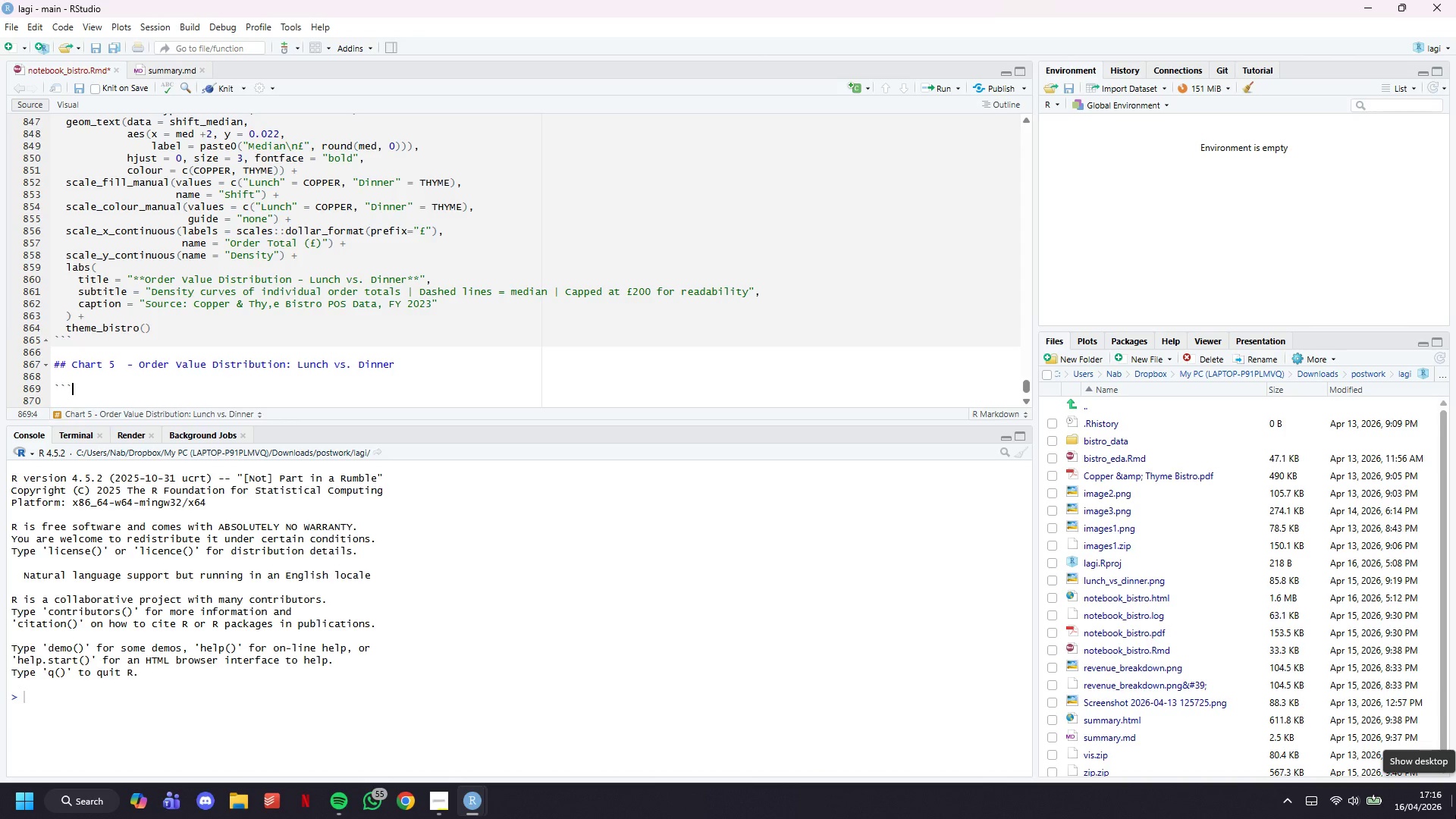 
key(Enter)
 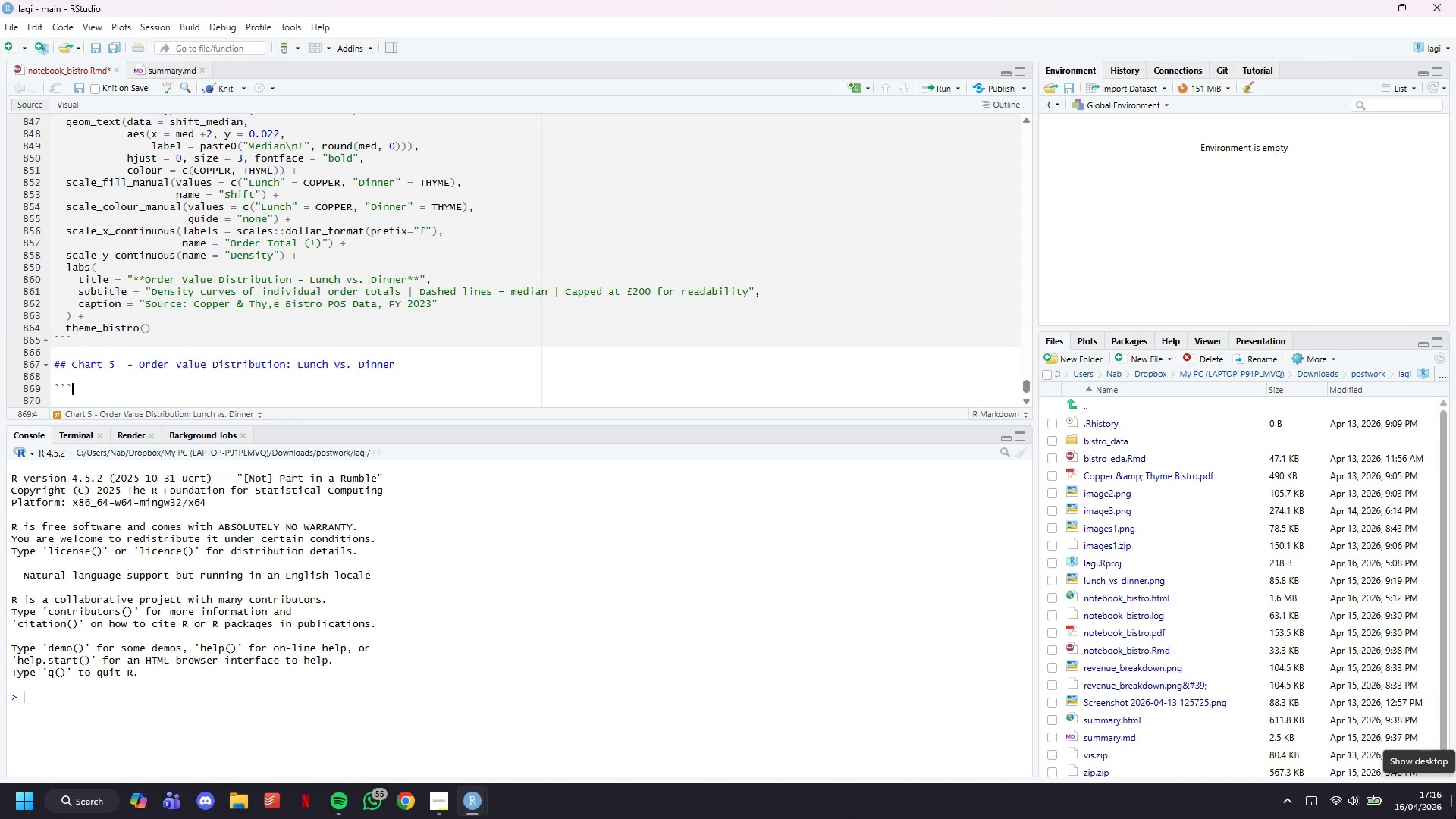 
key(Enter)
 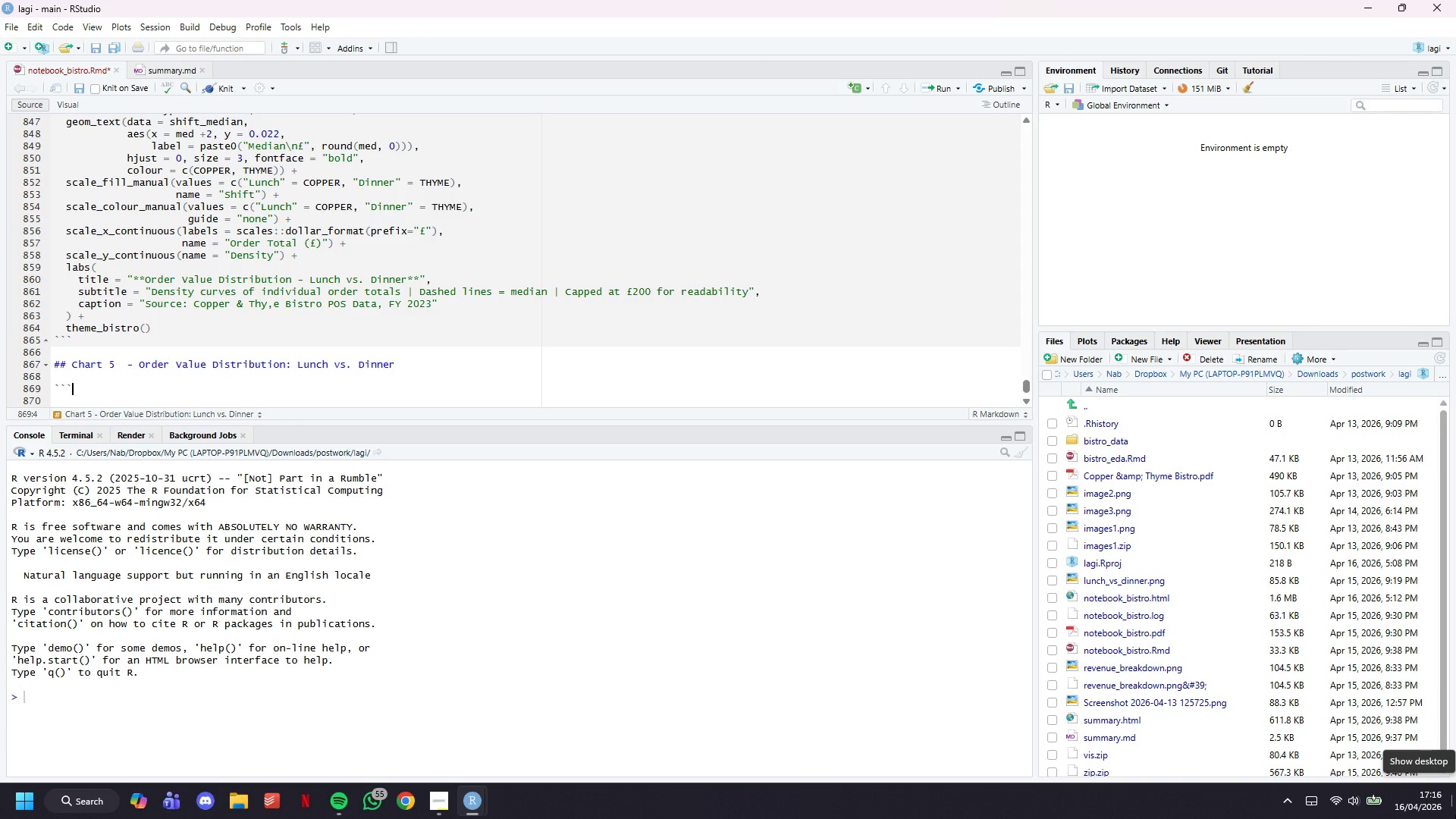 
key(Enter)
 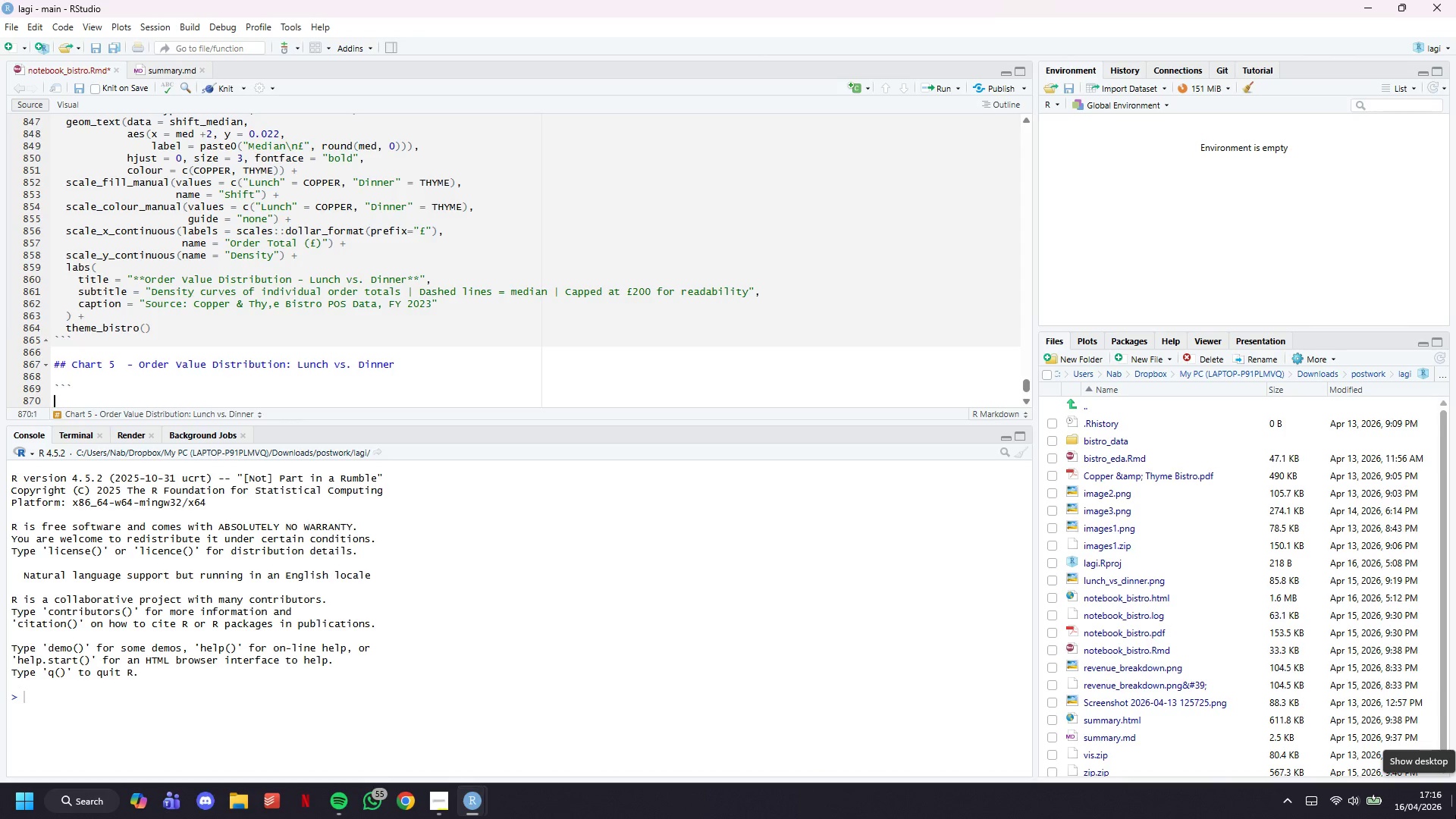 
key(Backquote)
 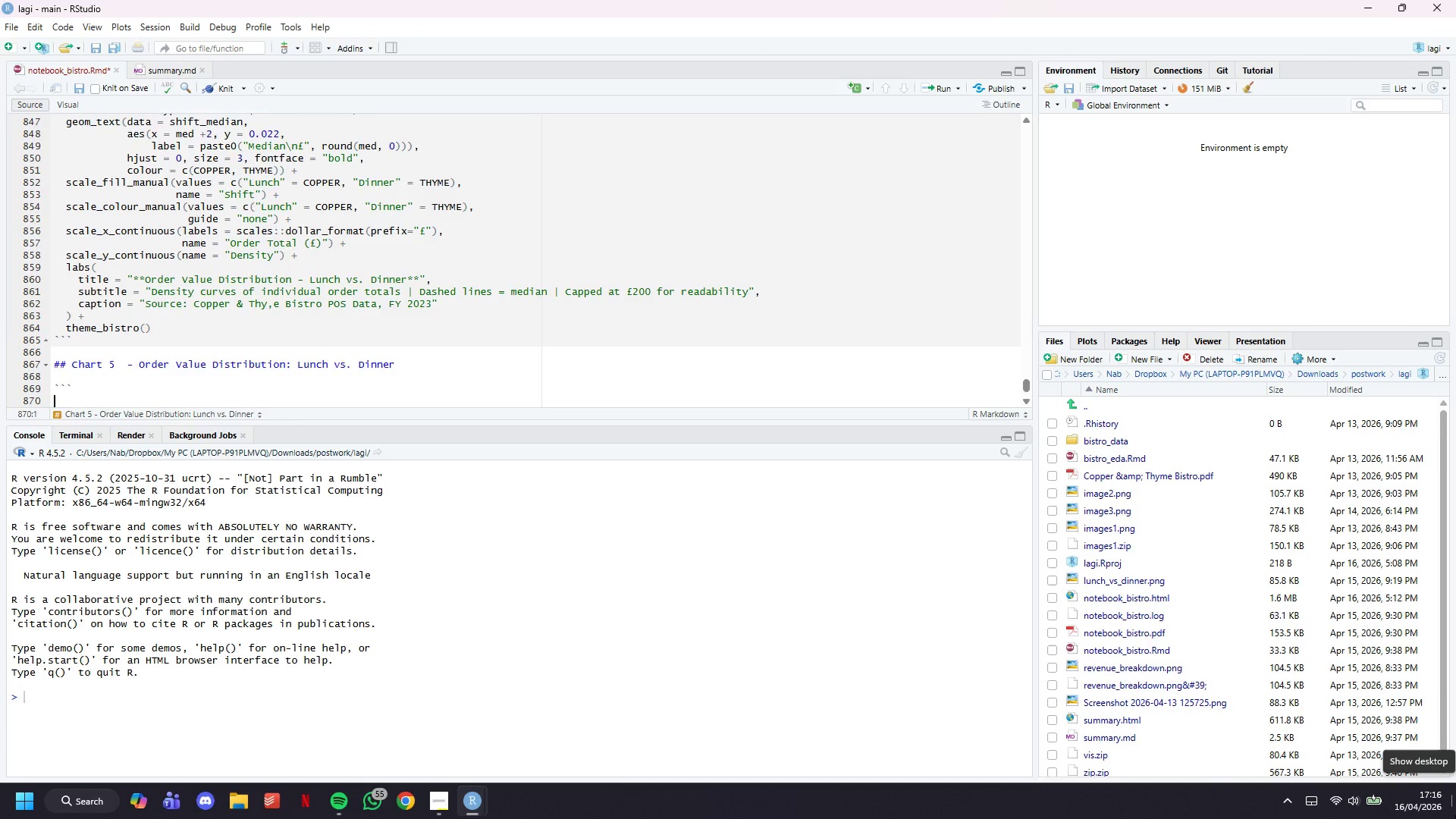 
key(Backquote)
 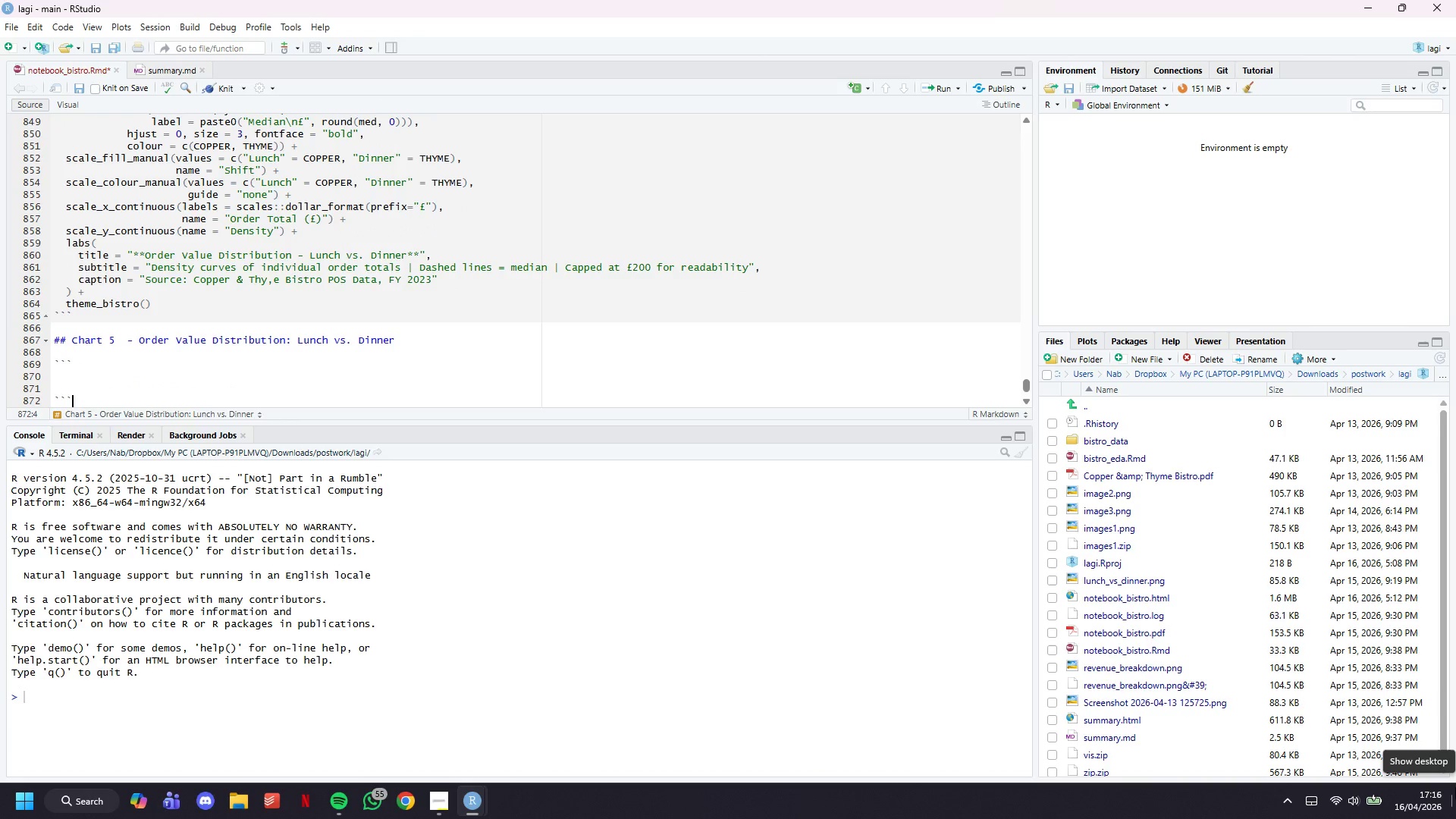 
key(Backquote)
 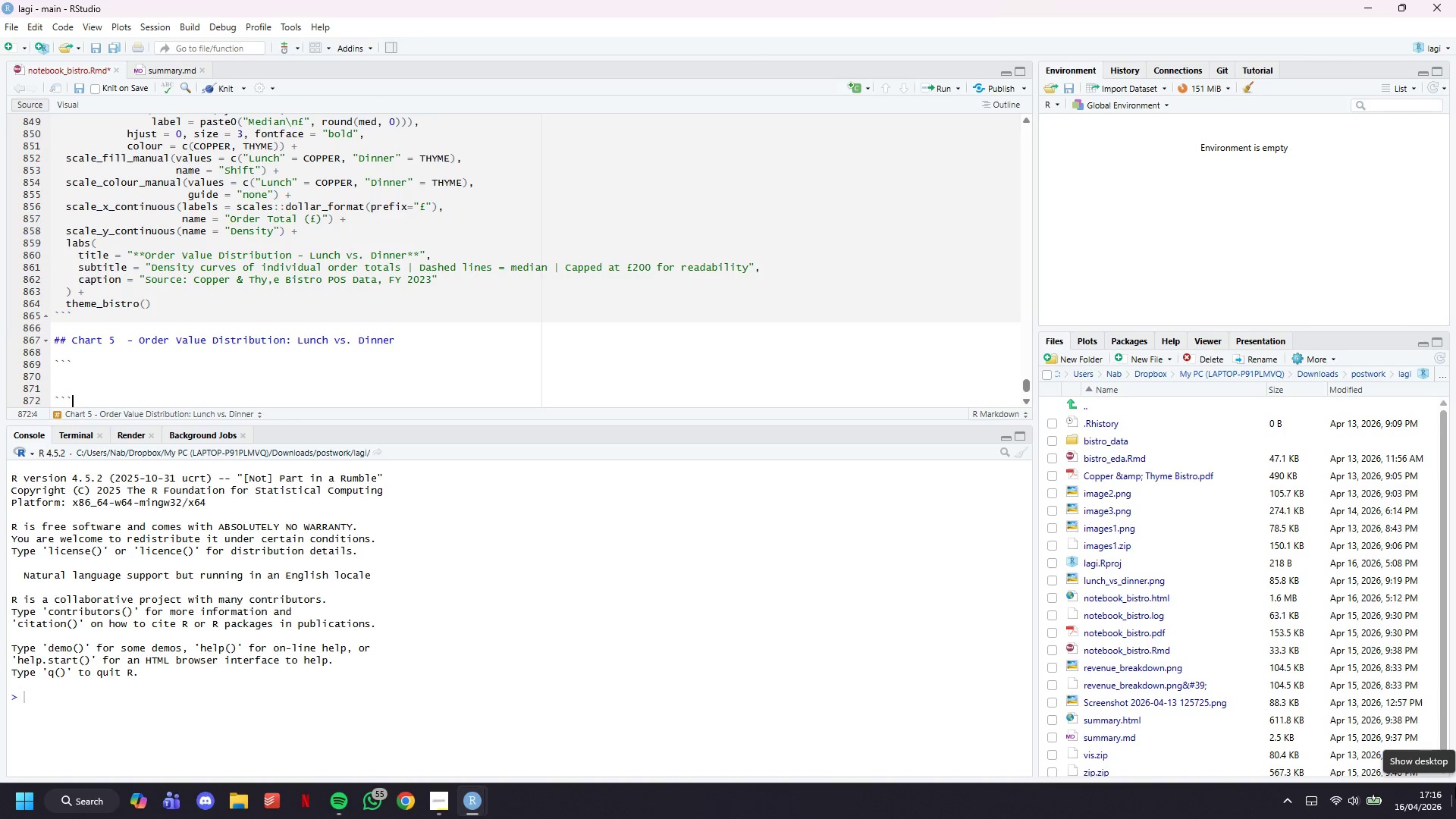 
key(ArrowUp)
 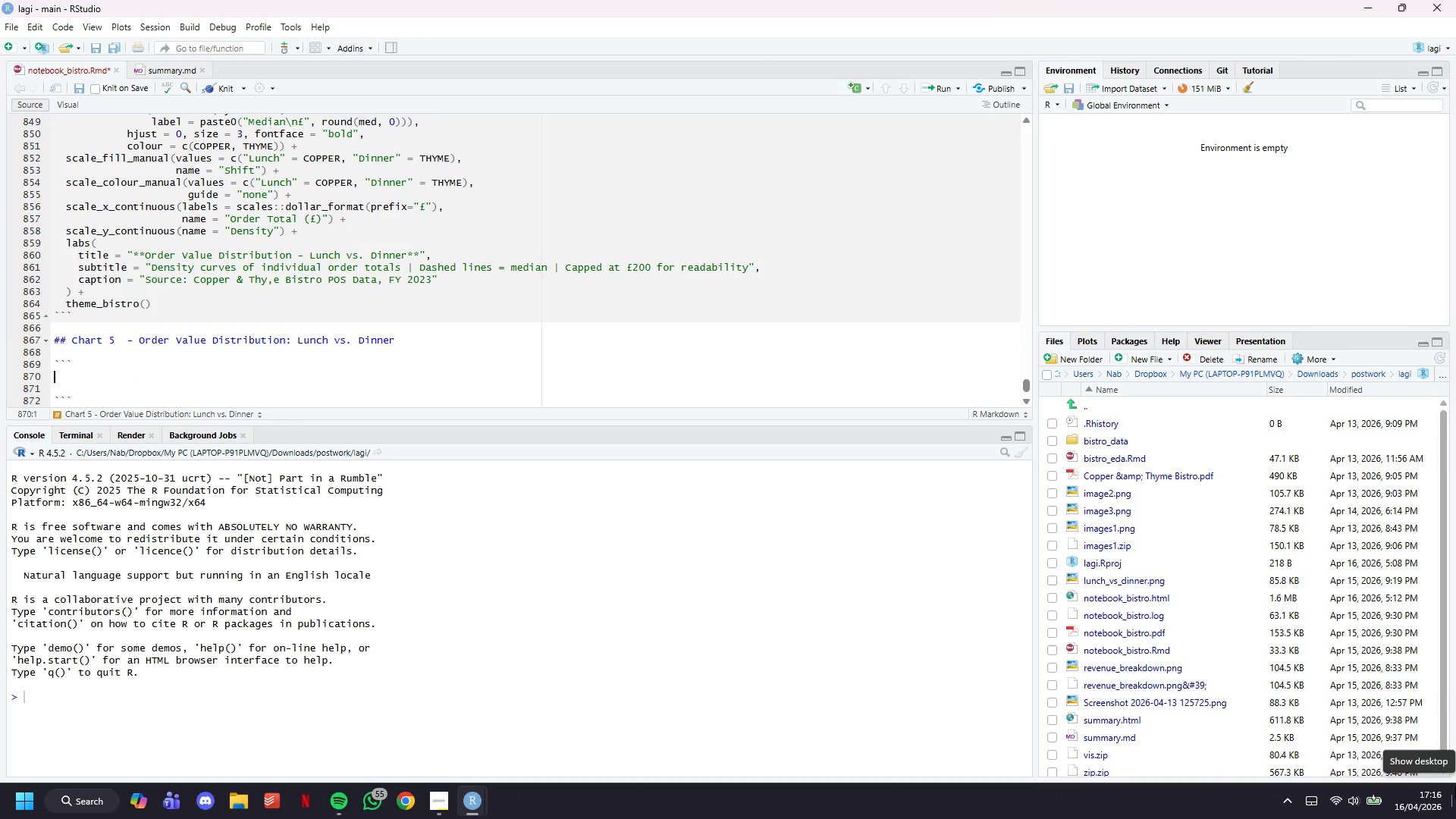 
key(ArrowUp)
 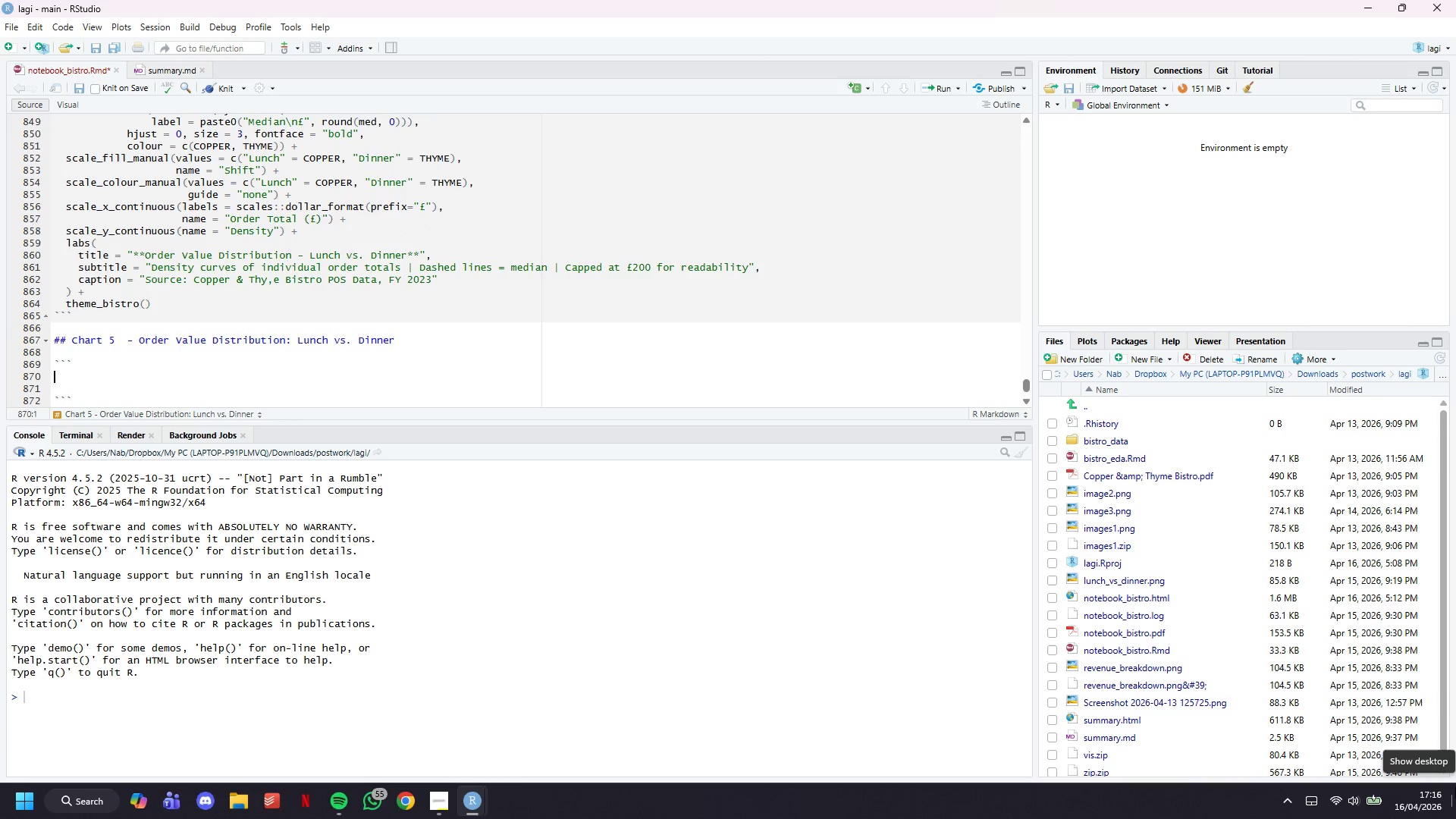 
key(ArrowUp)
 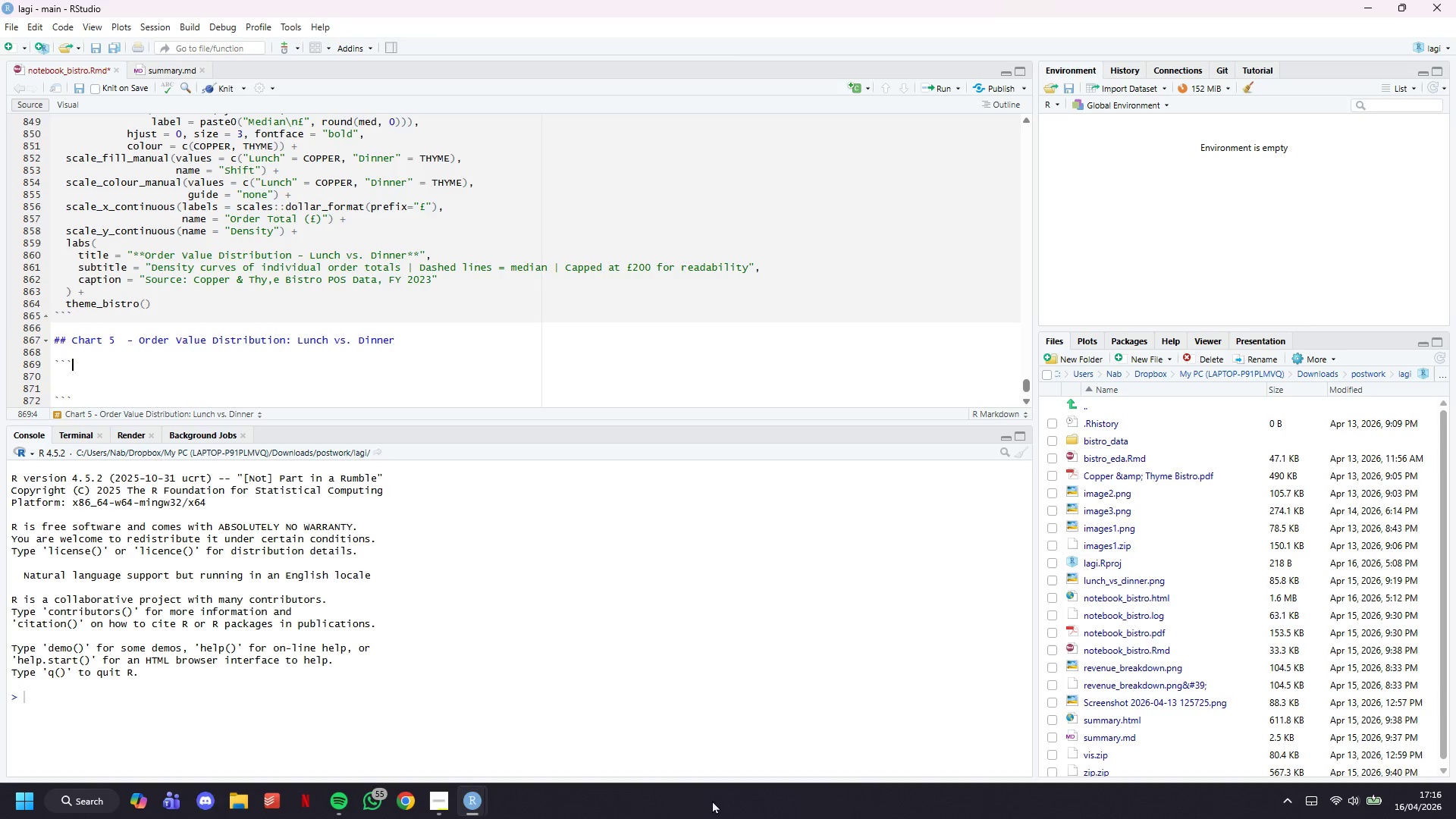 
wait(21.84)
 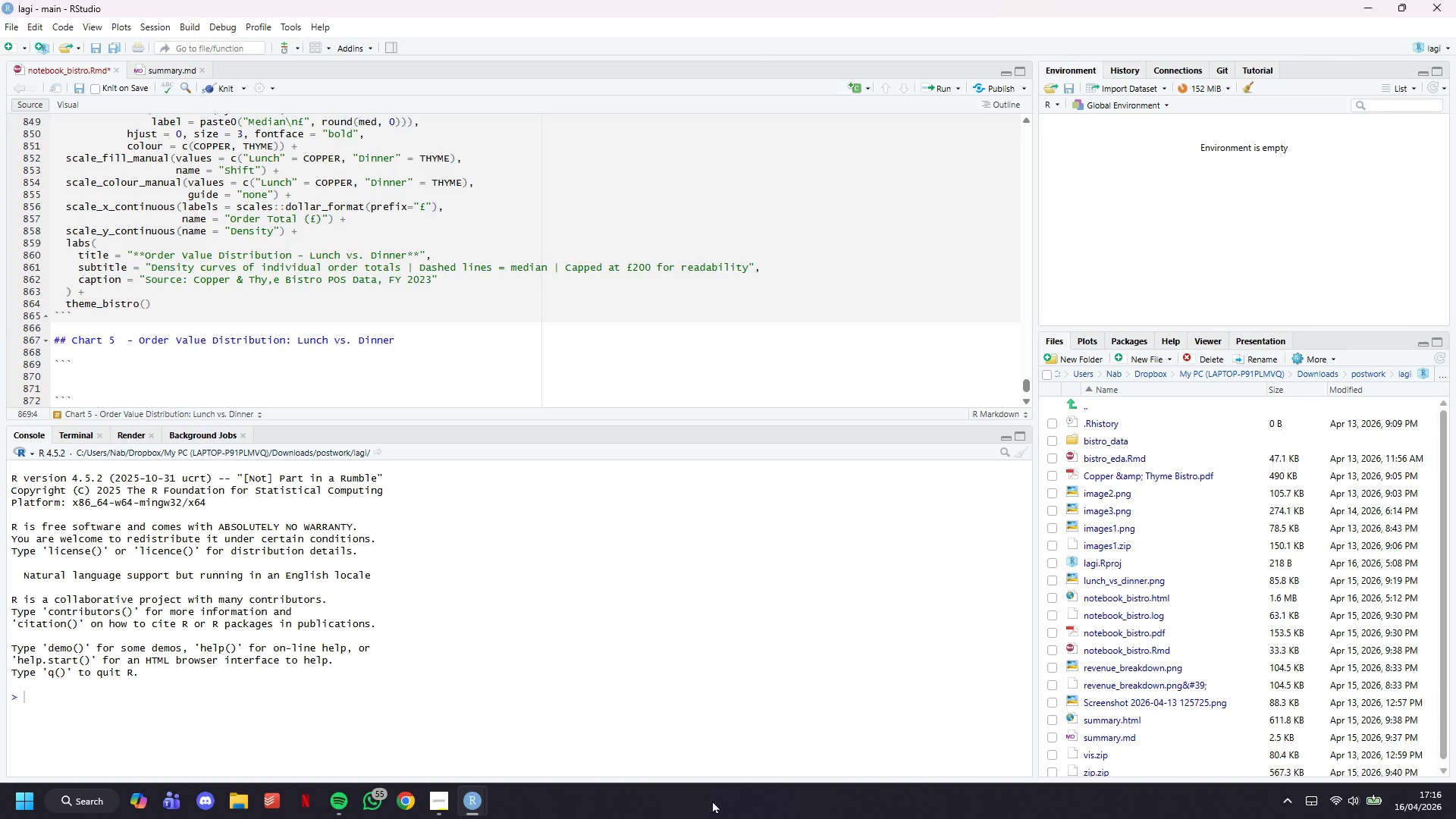 
type({r chart4-)
 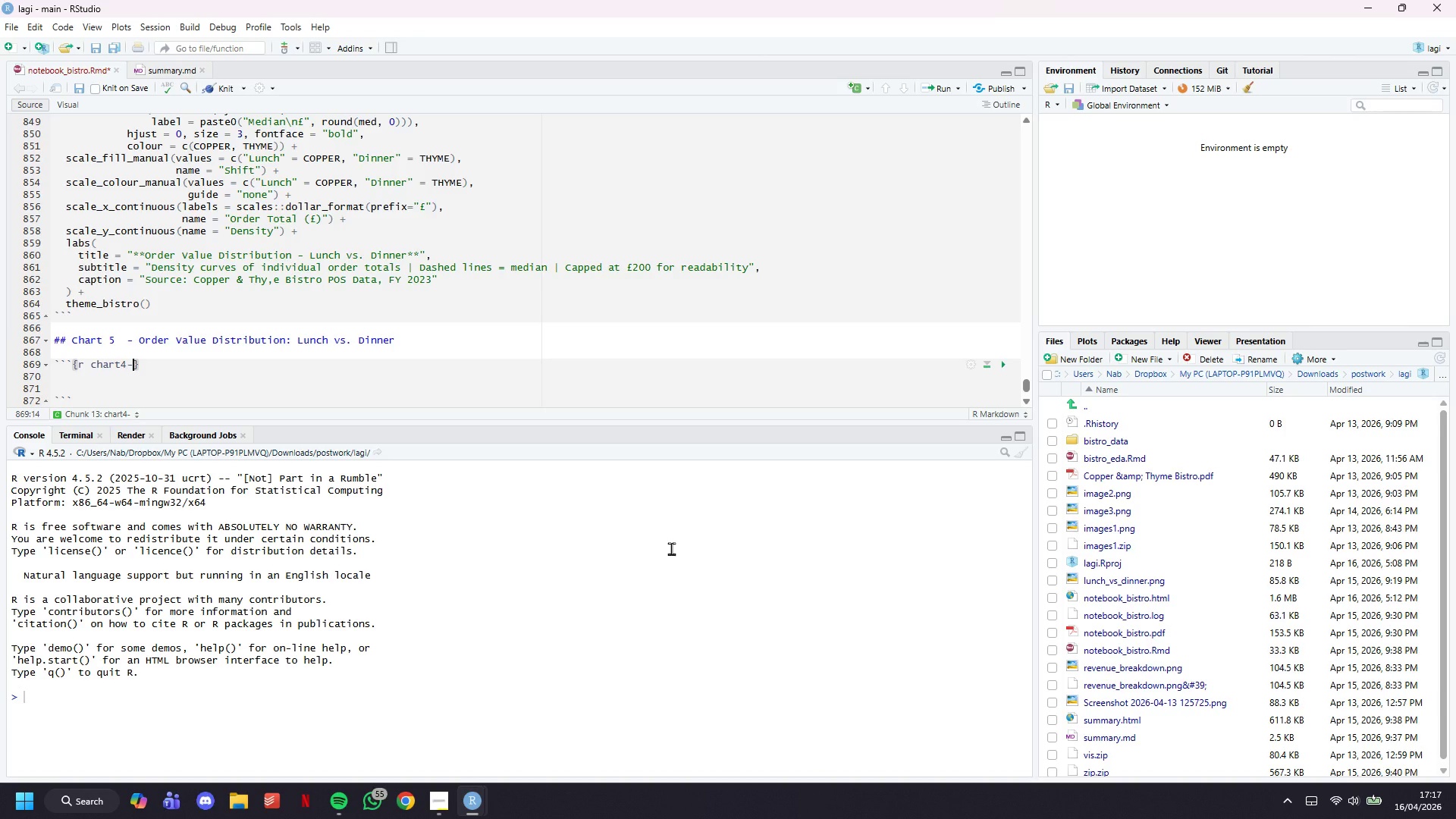 
wait(23.33)
 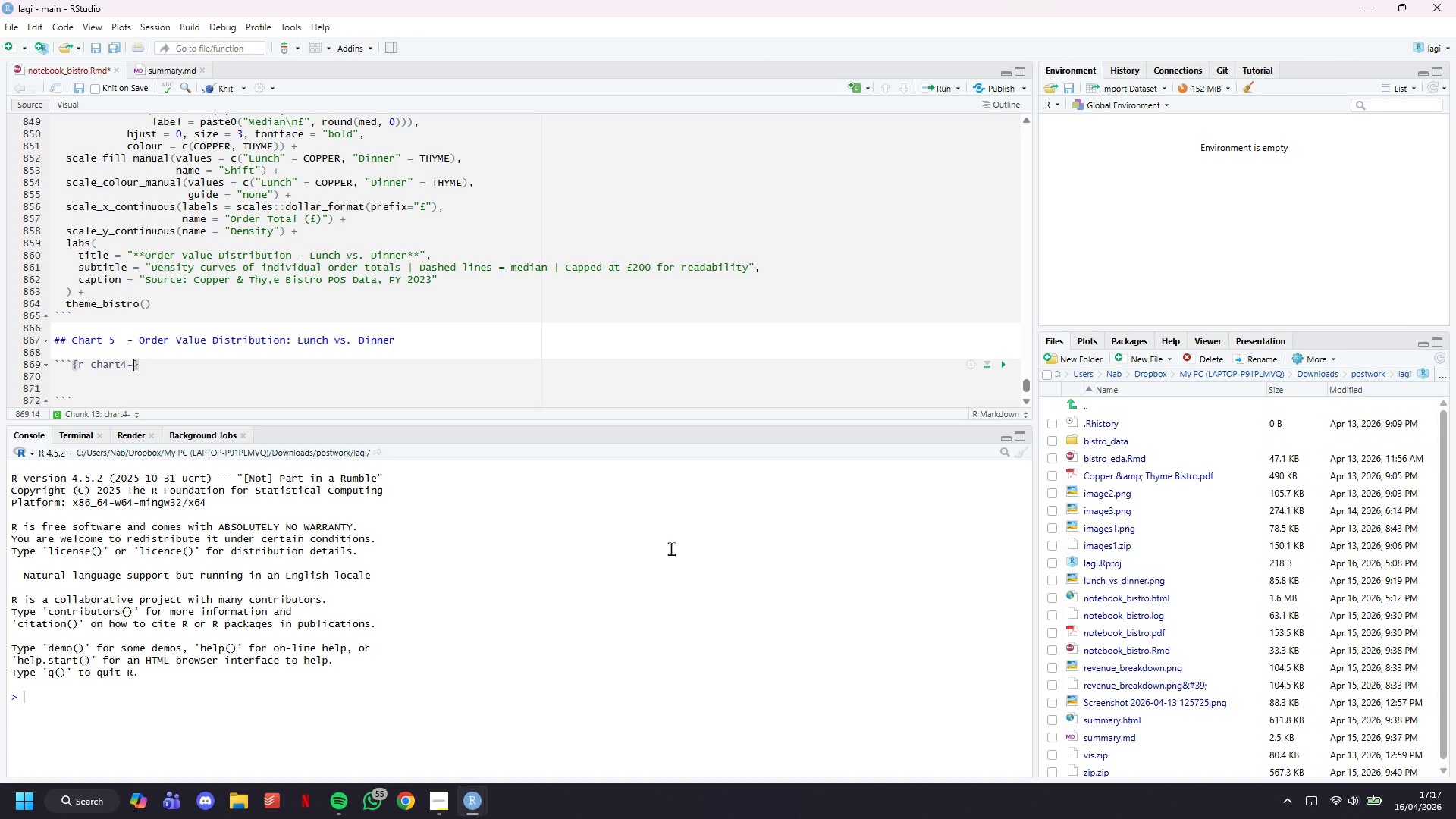 
key(ArrowLeft)
 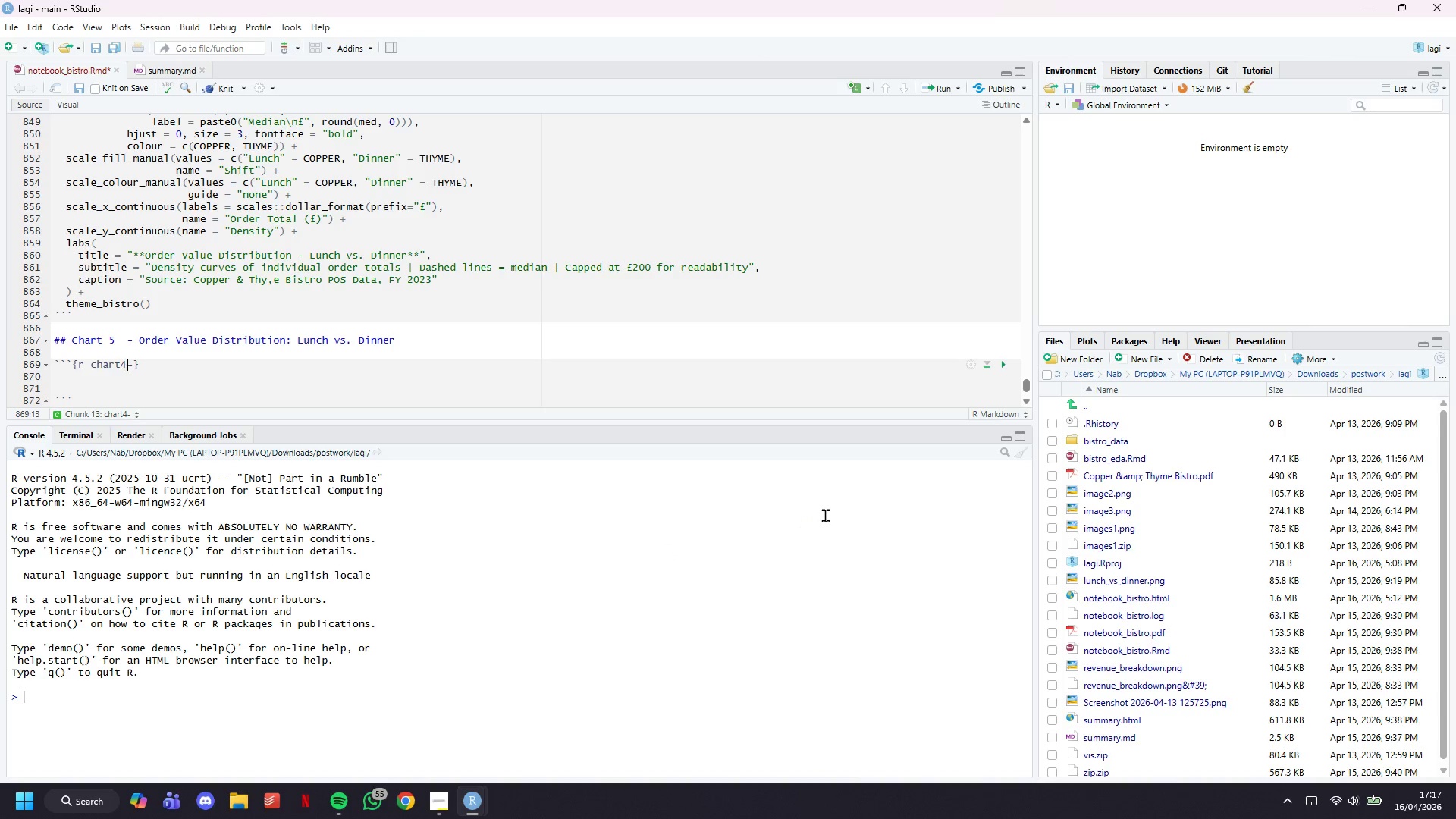 
key(ArrowLeft)
 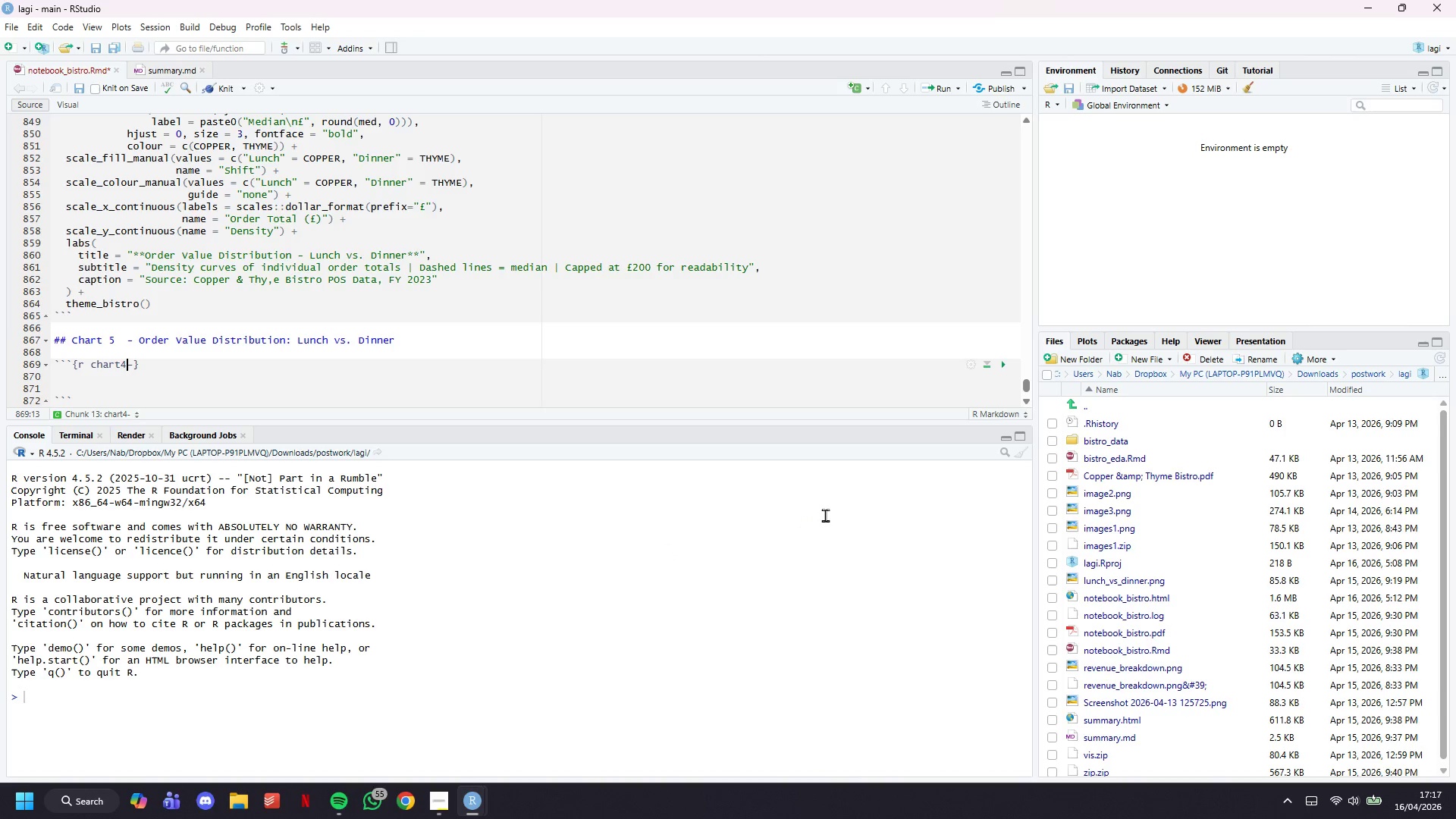 
key(ArrowRight)
 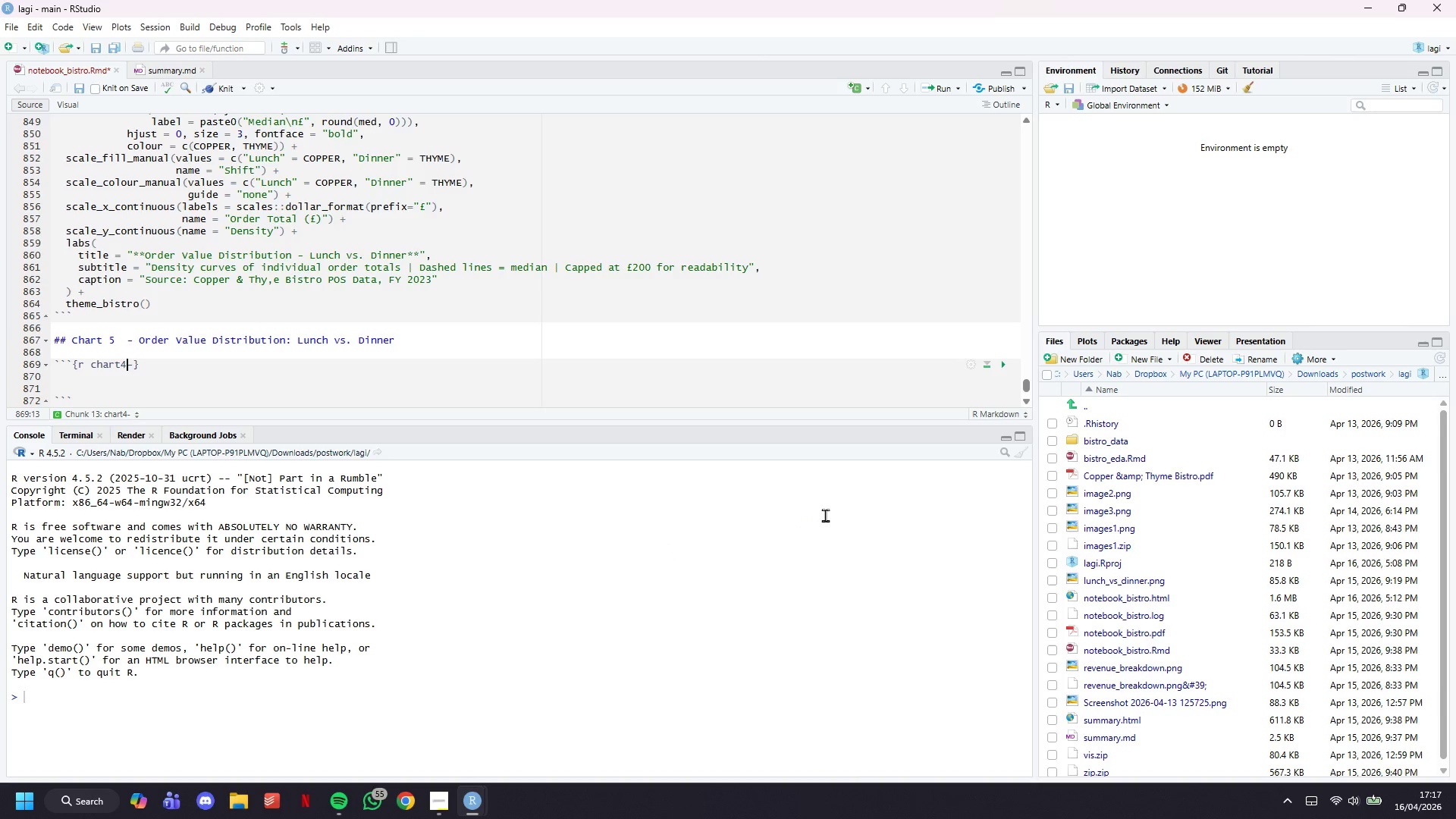 
key(Backspace)
 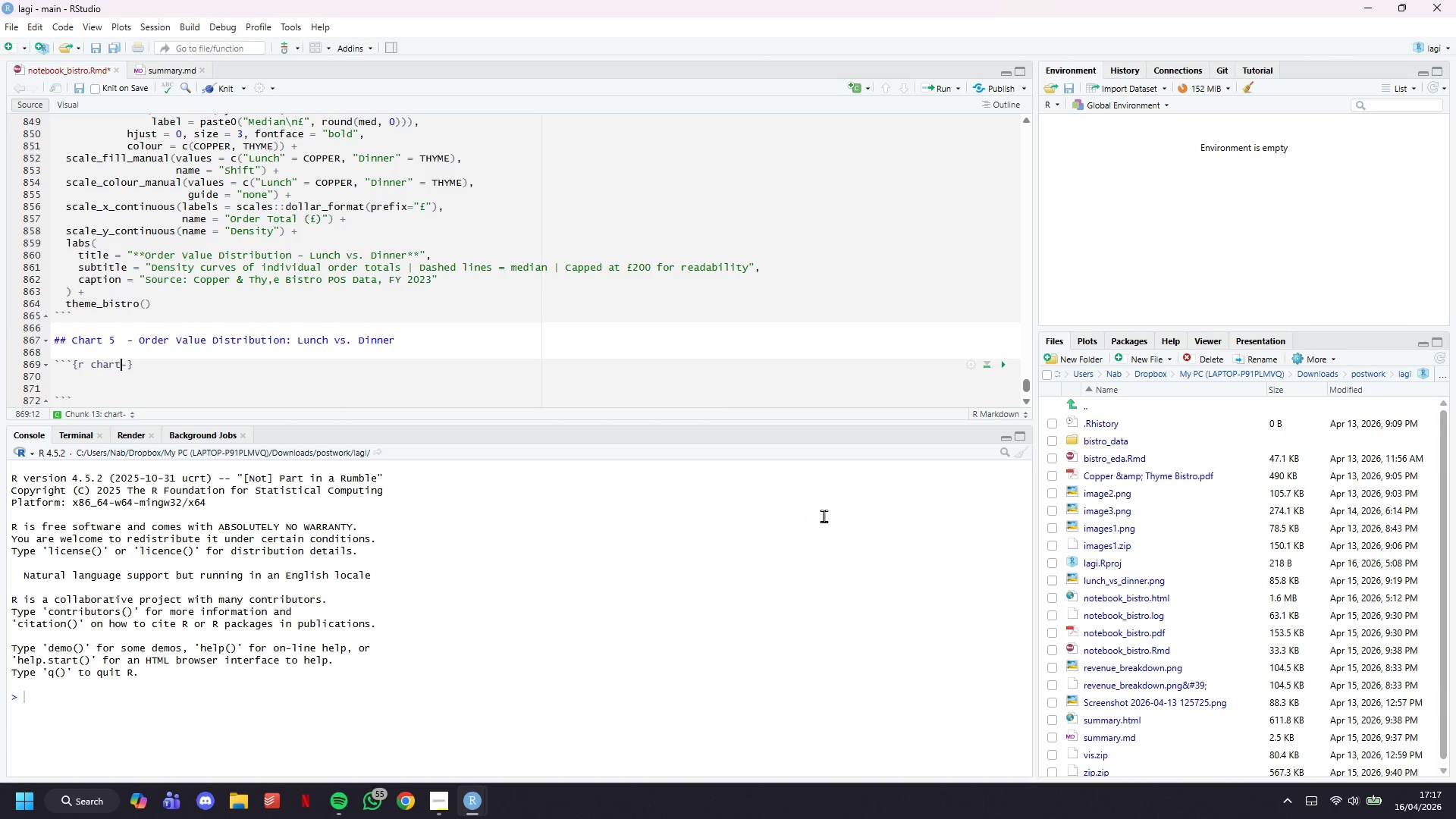 
key(5)
 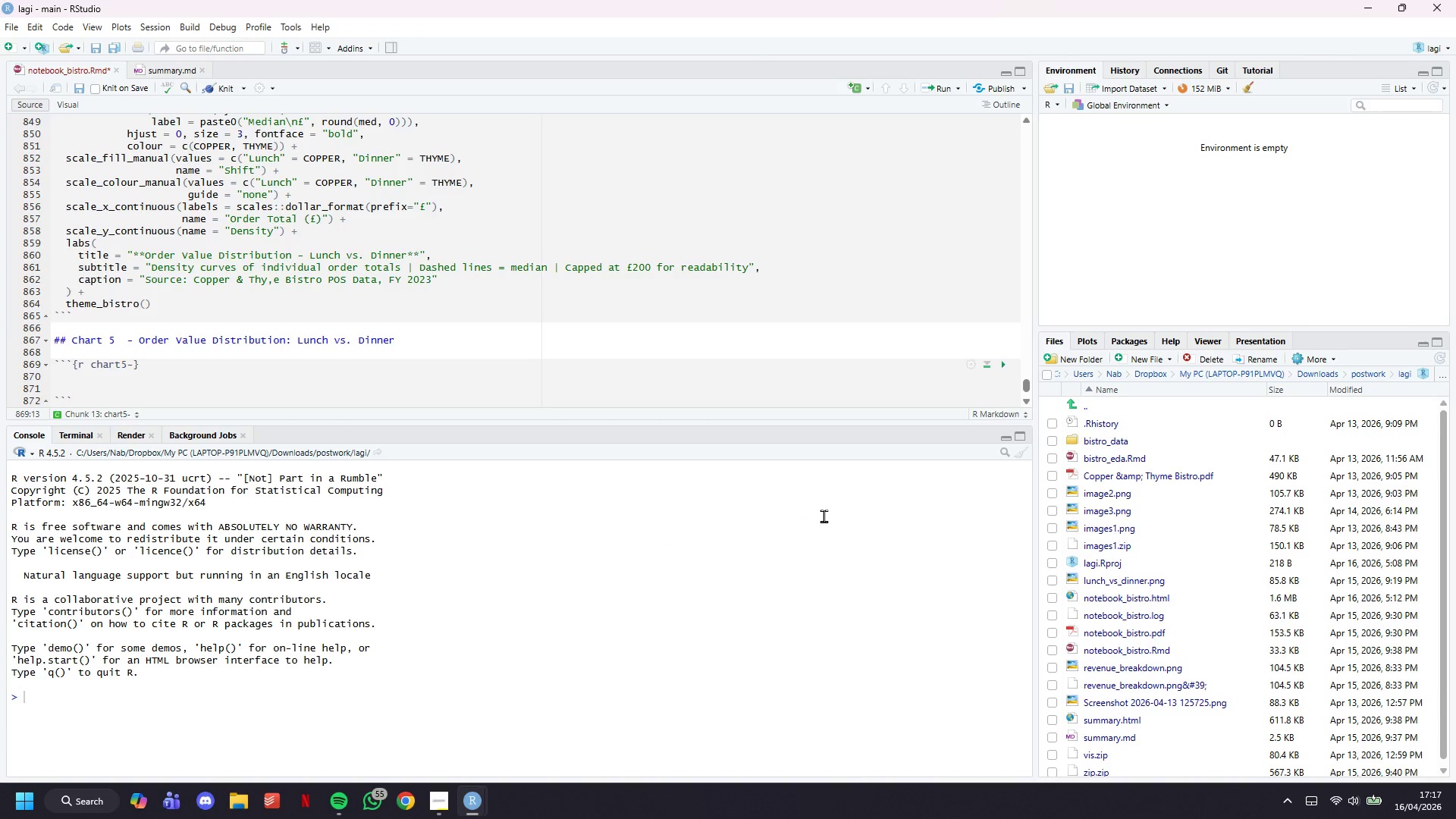 
key(ArrowRight)
 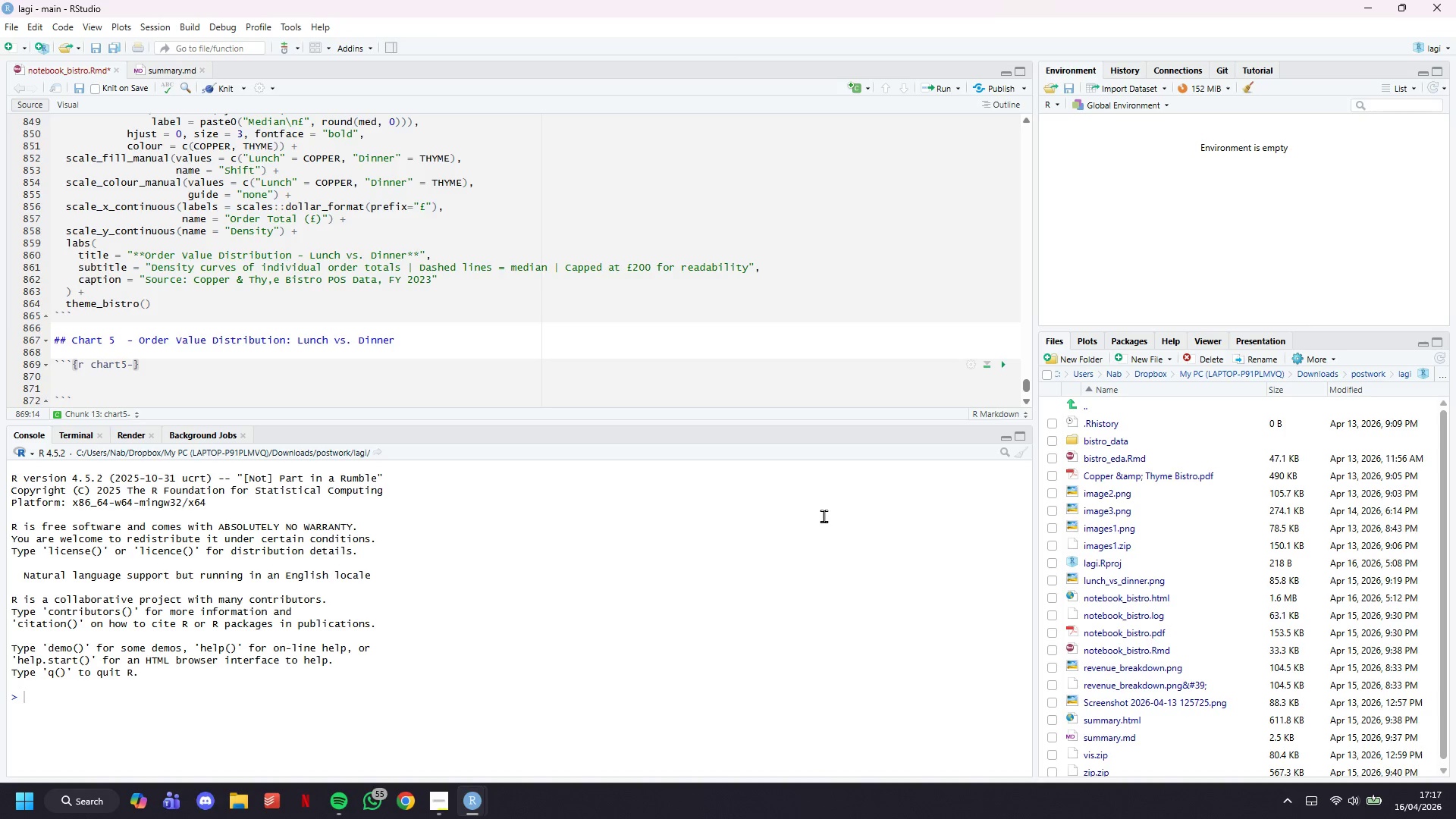 
type(shift-dist, fig.height = 4.5, fig.cap="")
 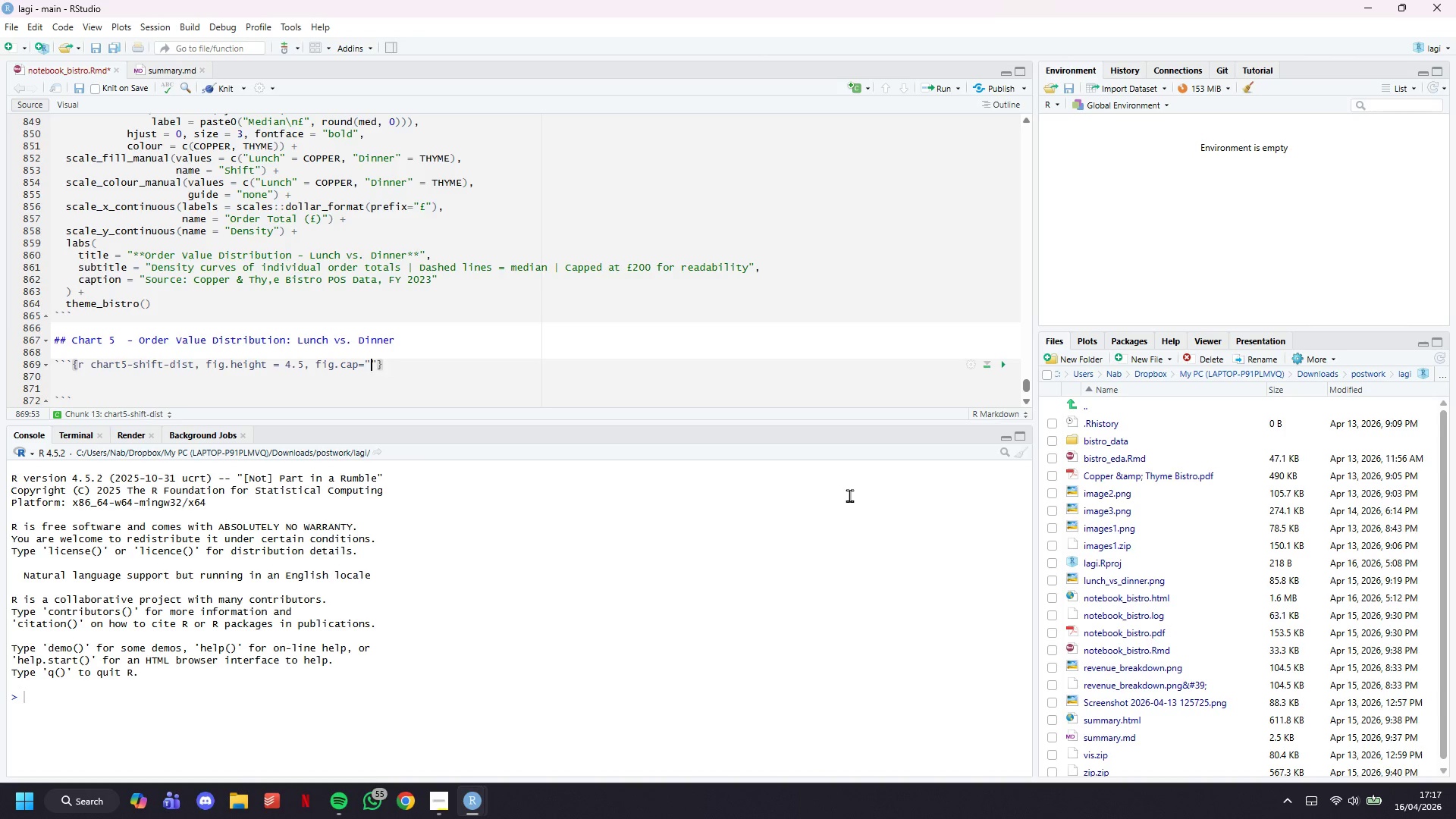 
 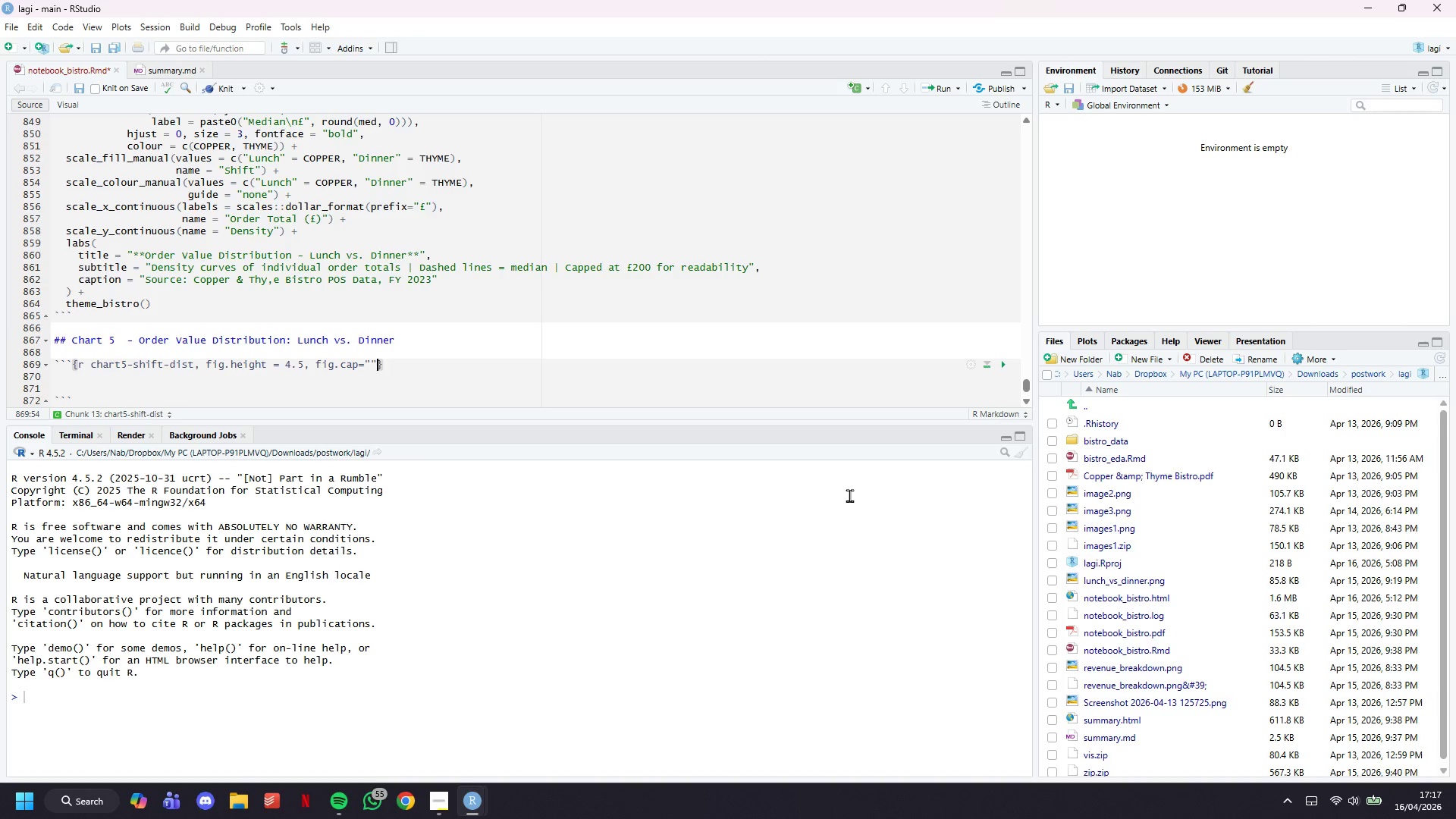 
key(ArrowLeft)
 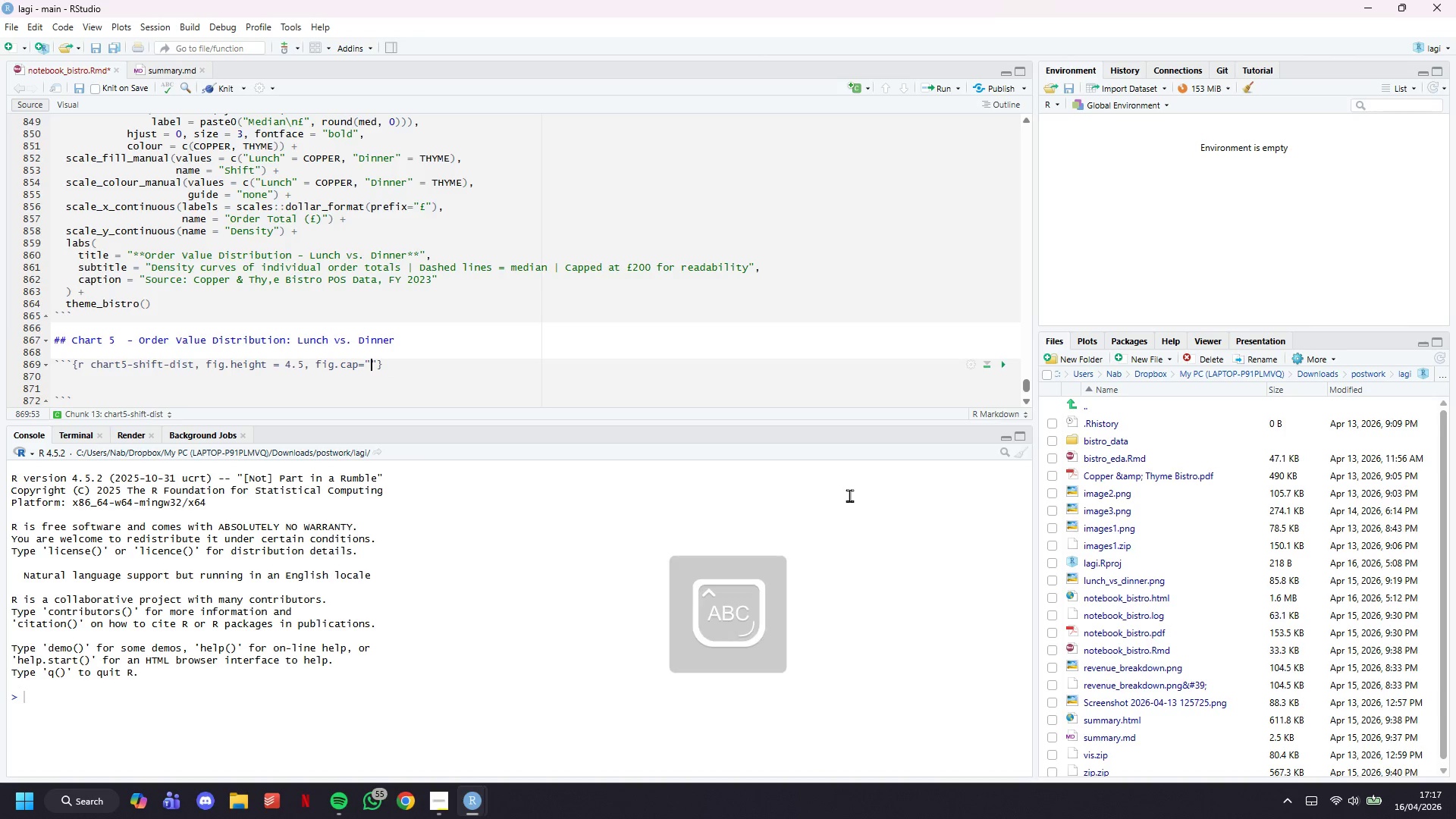 
type(Density distribution of order values by shift. Dinner orders are right-shifted )
 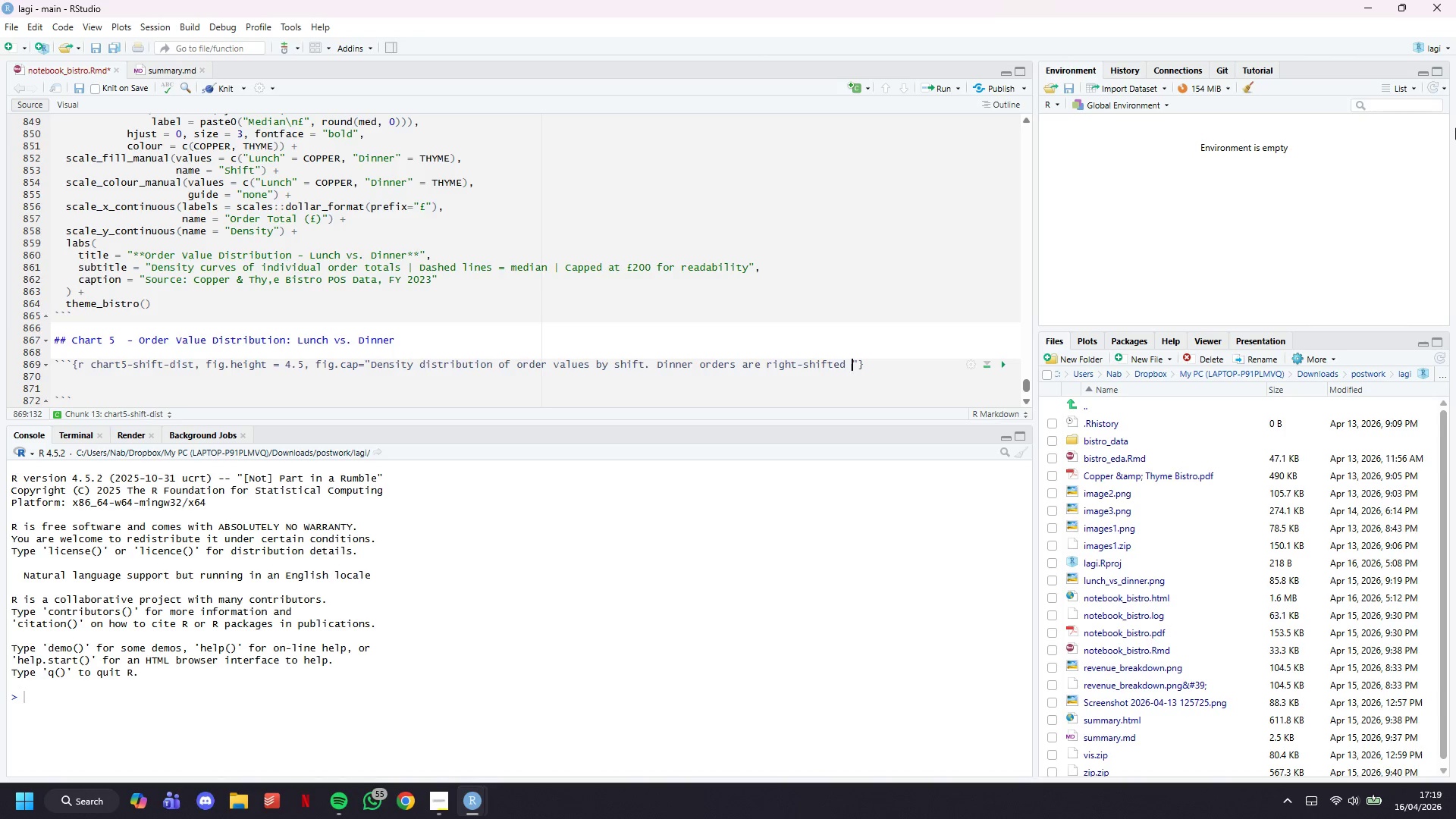 
wait(60.92)
 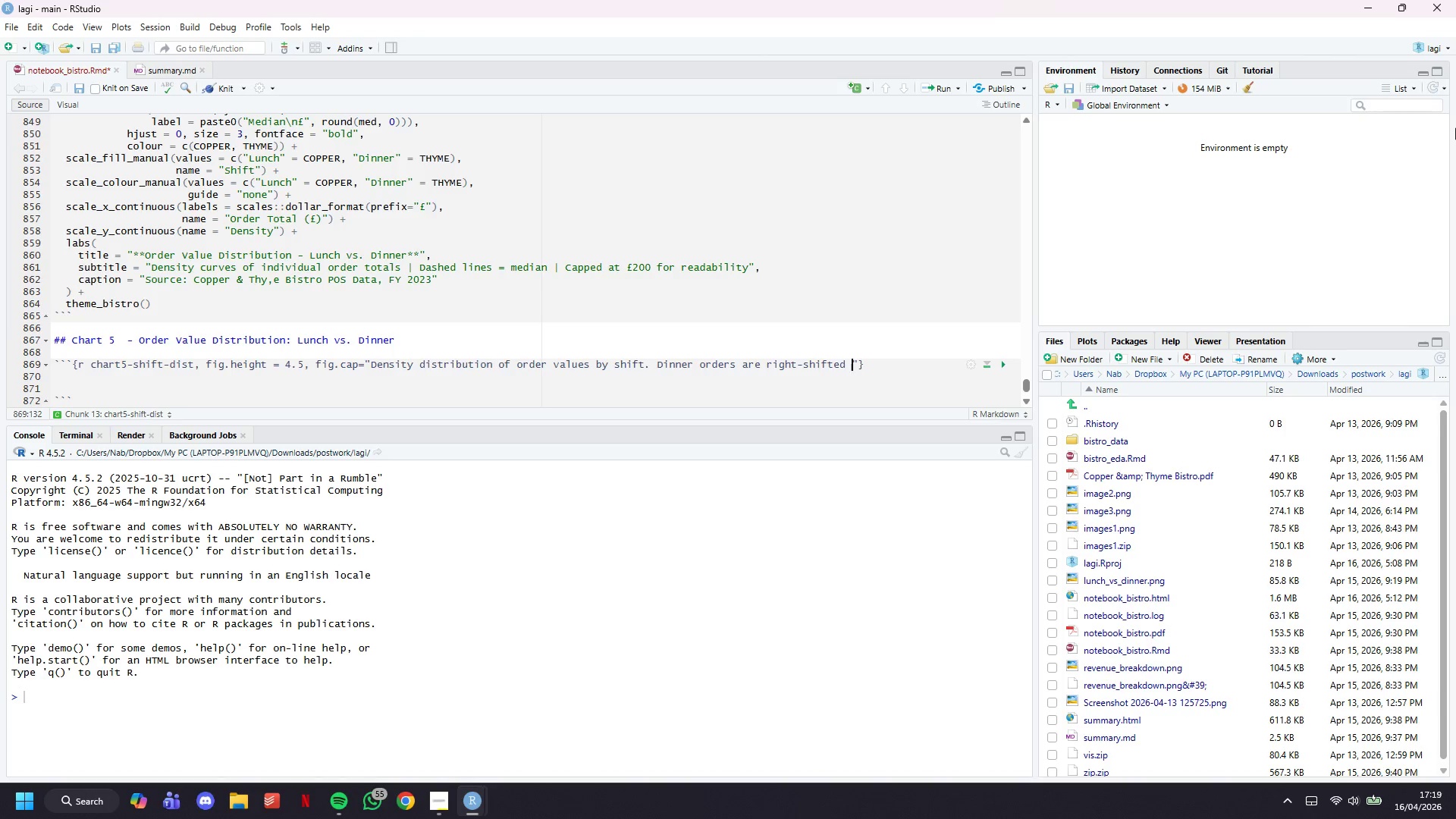 
key(Shift+ShiftLeft)
 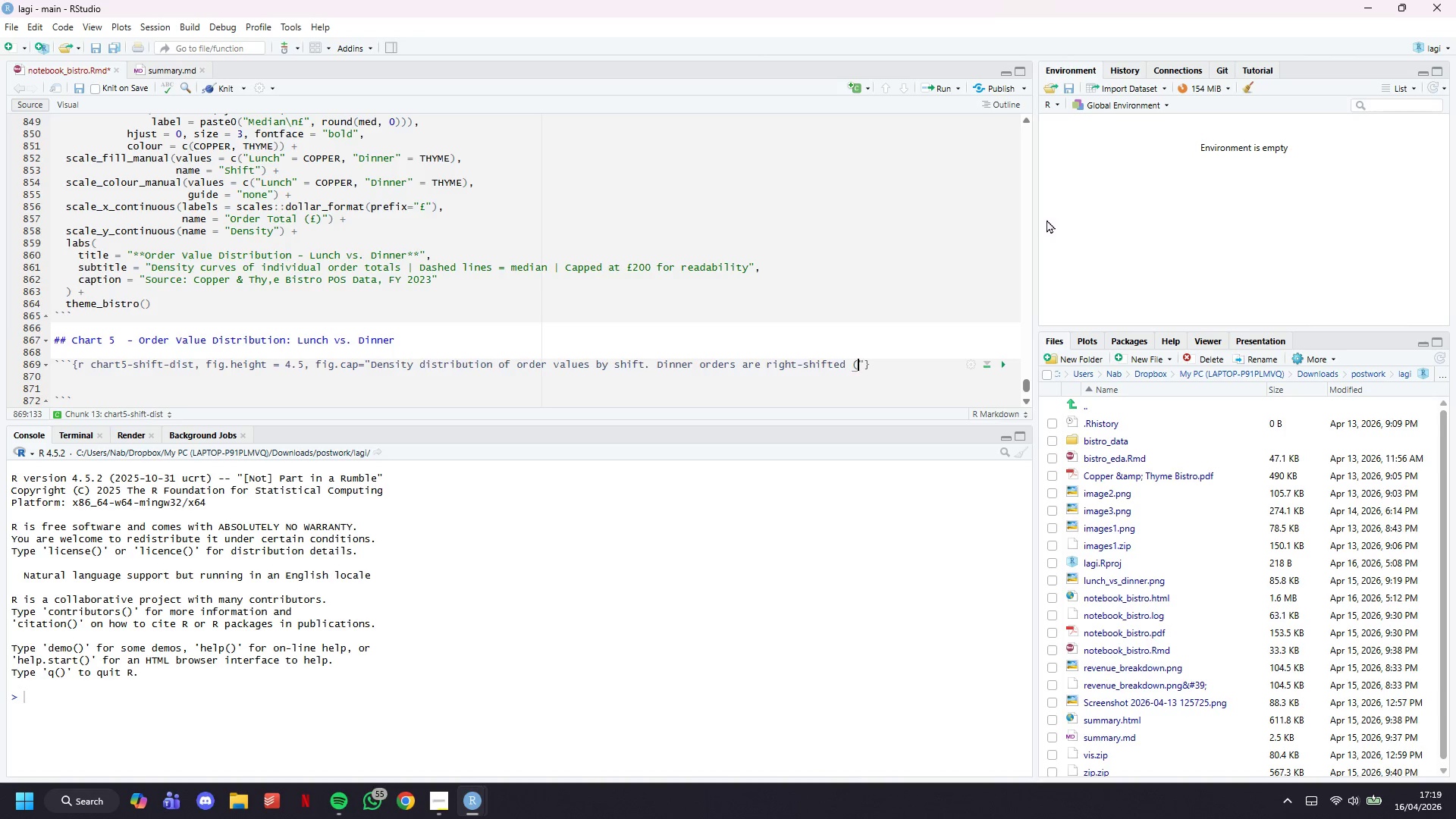 
key(Shift+9)
 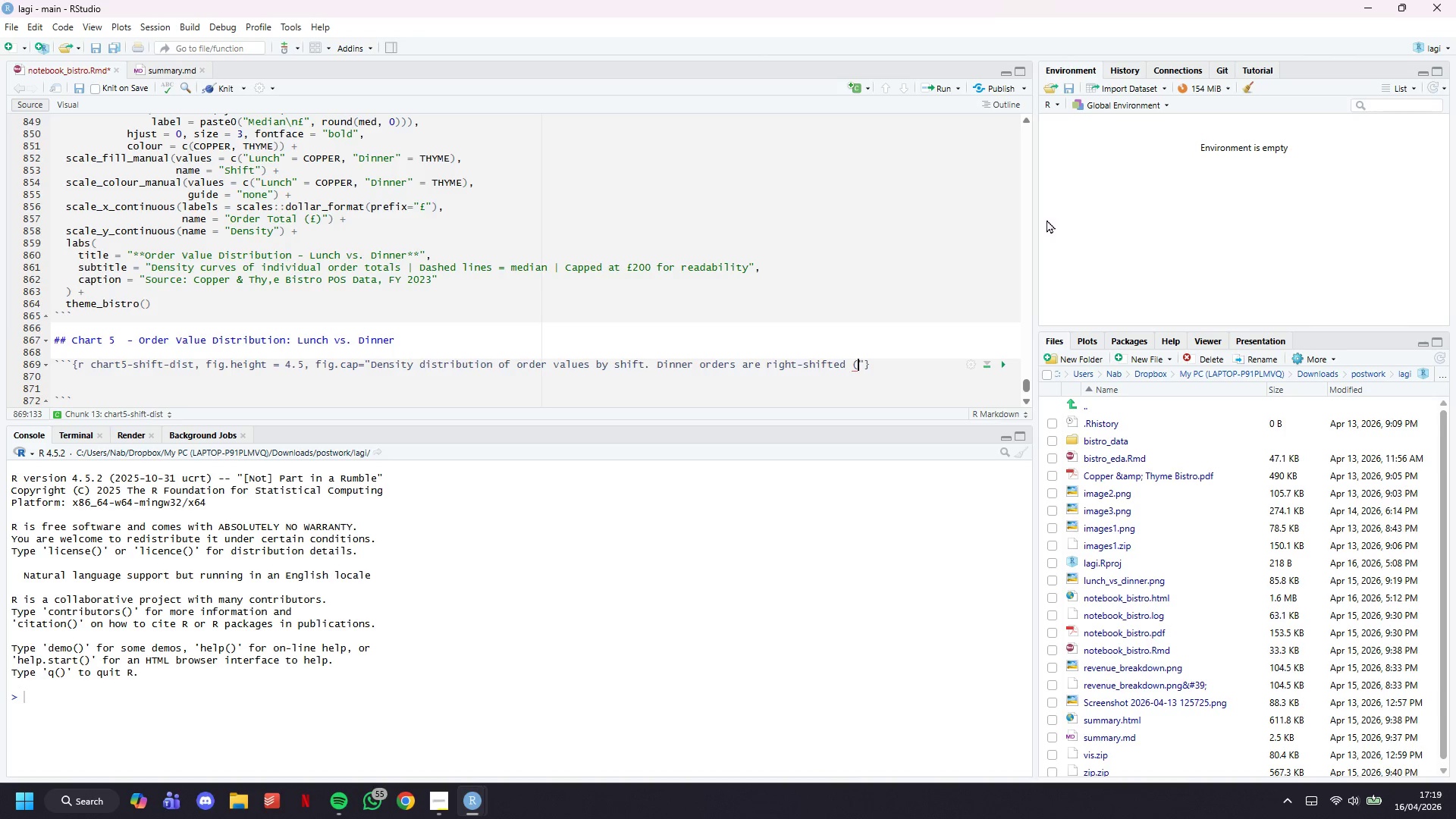 
key(Shift+0)
 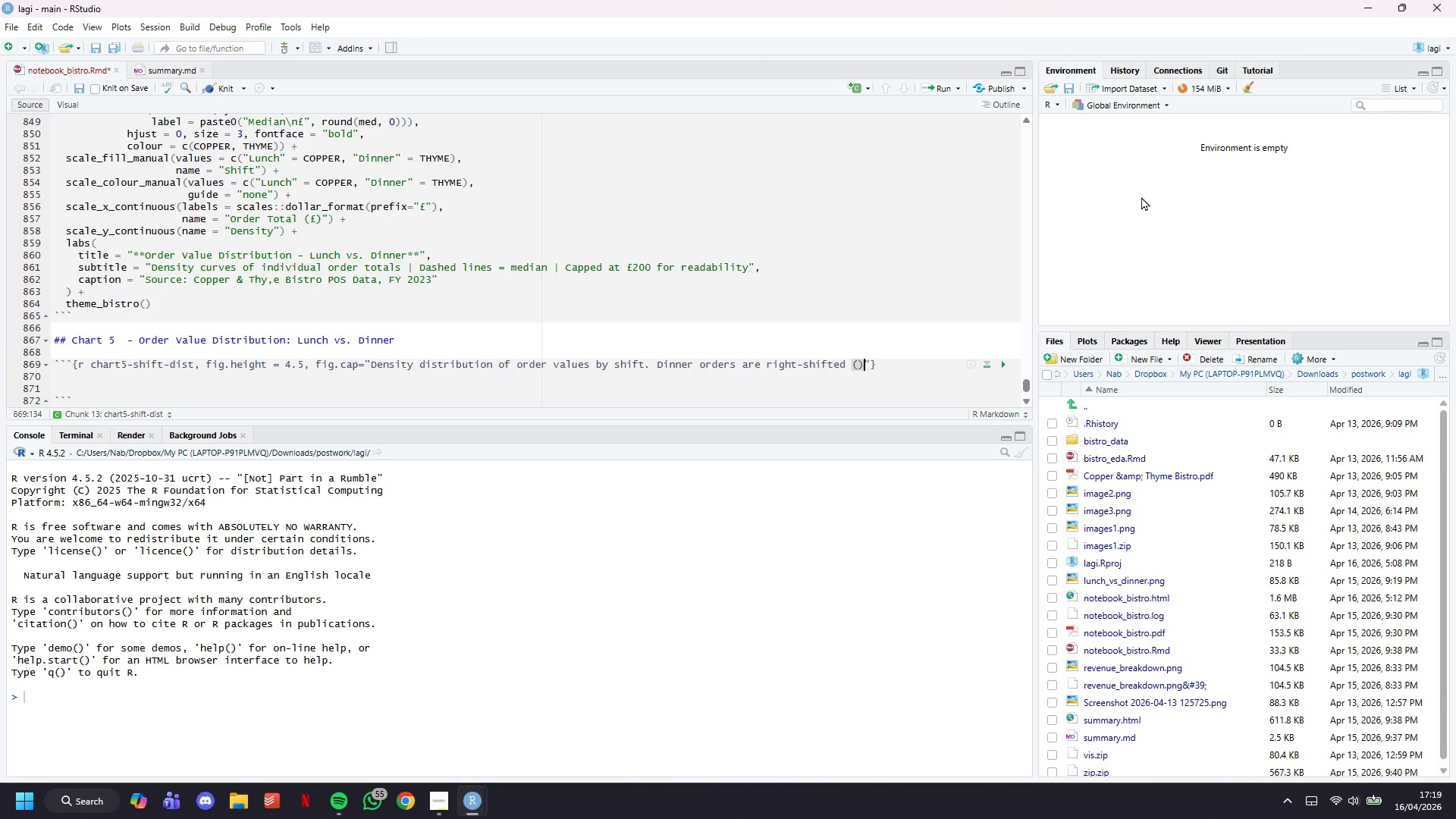 
key(ArrowLeft)
 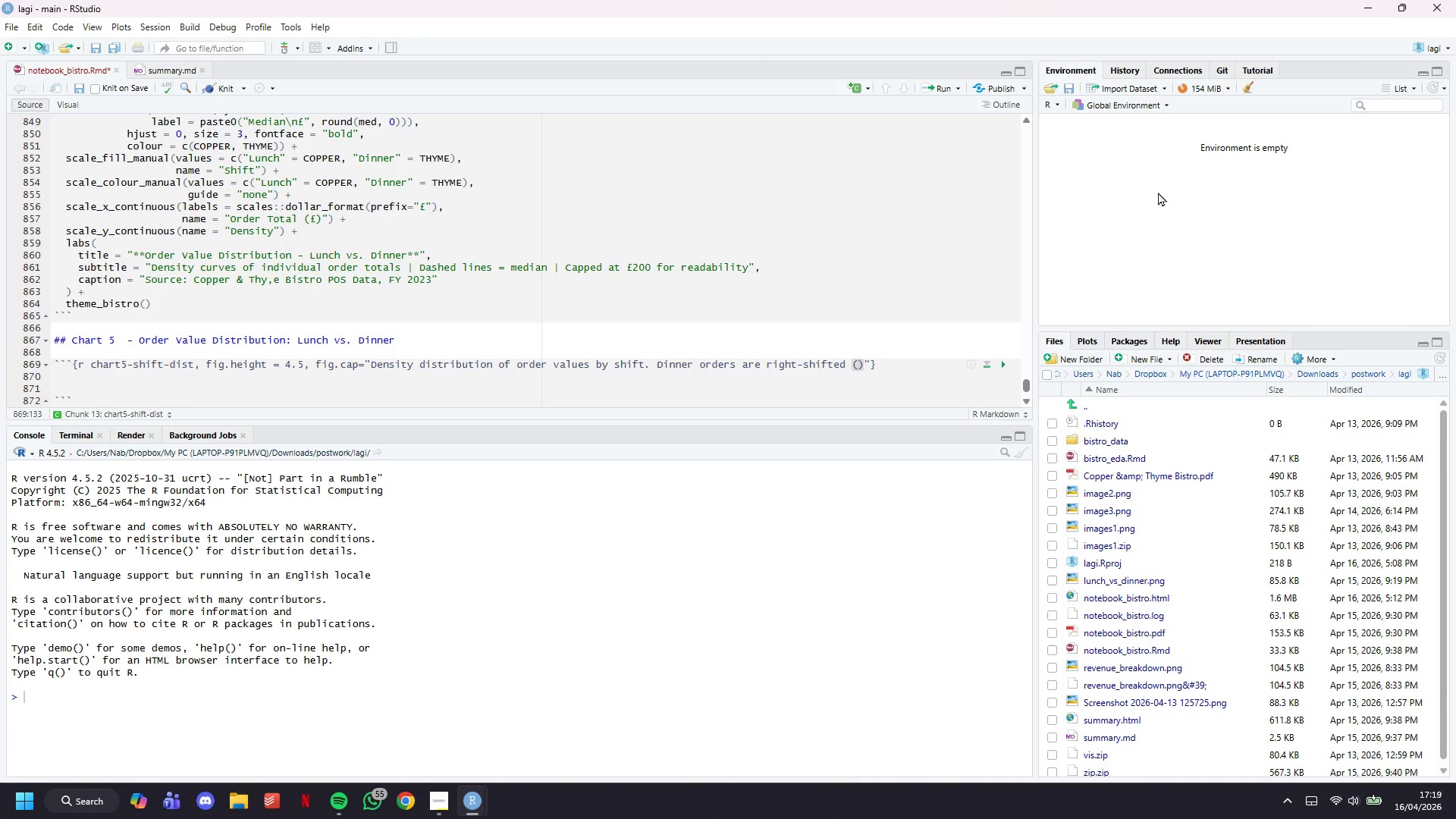 
type(higher values)
 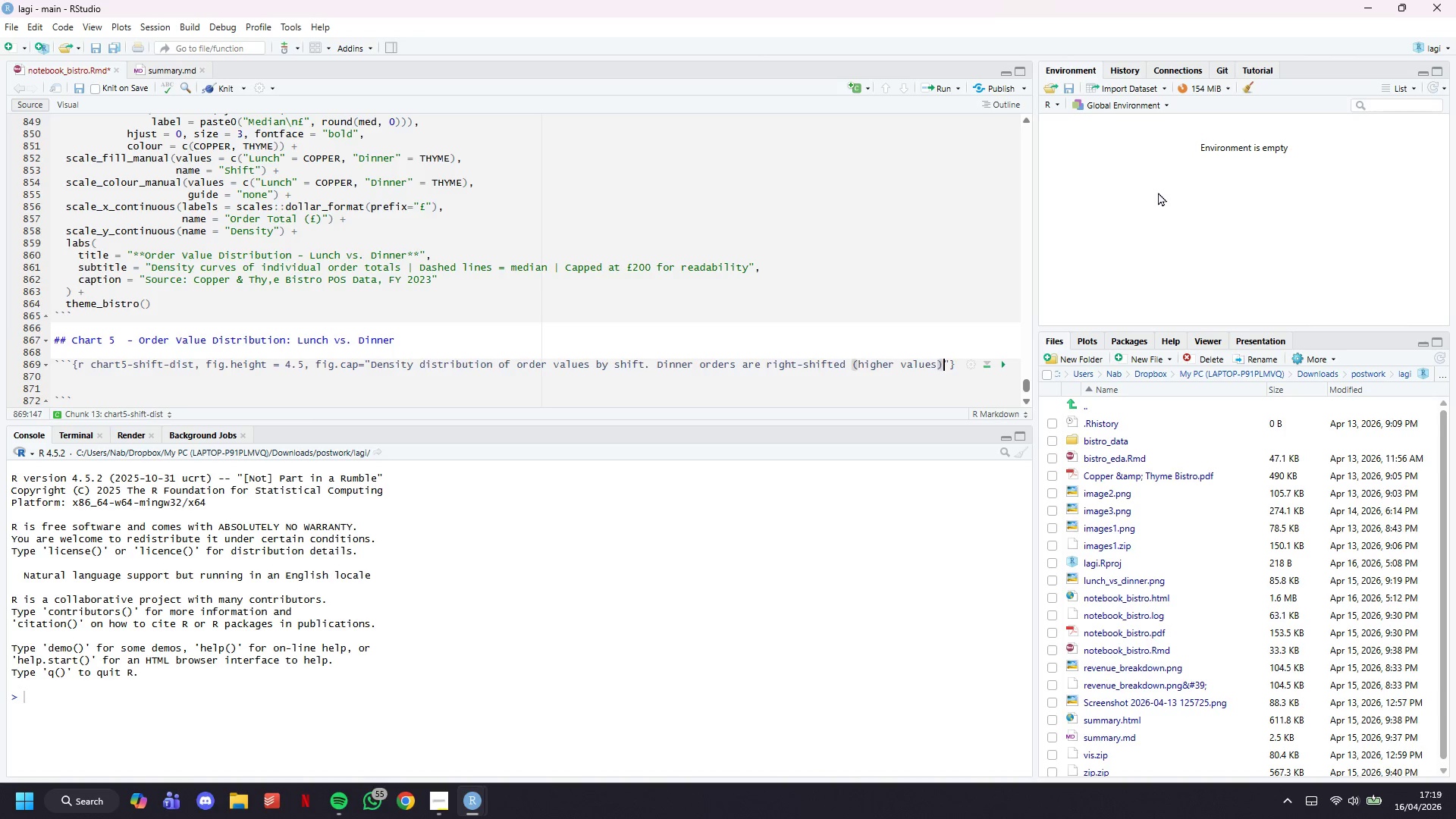 
key(ArrowRight)
 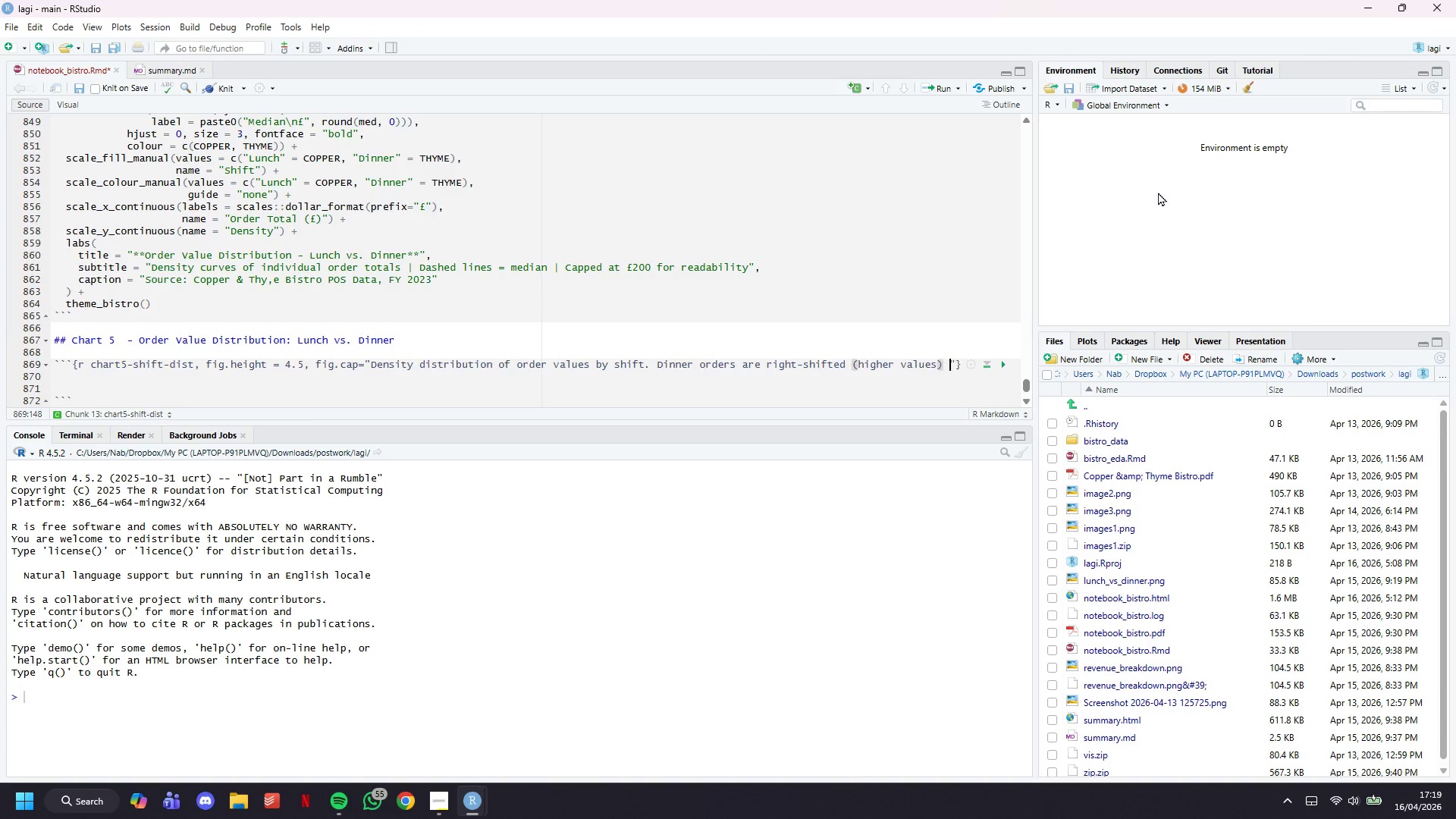 
type( with a longer tail driven by )
 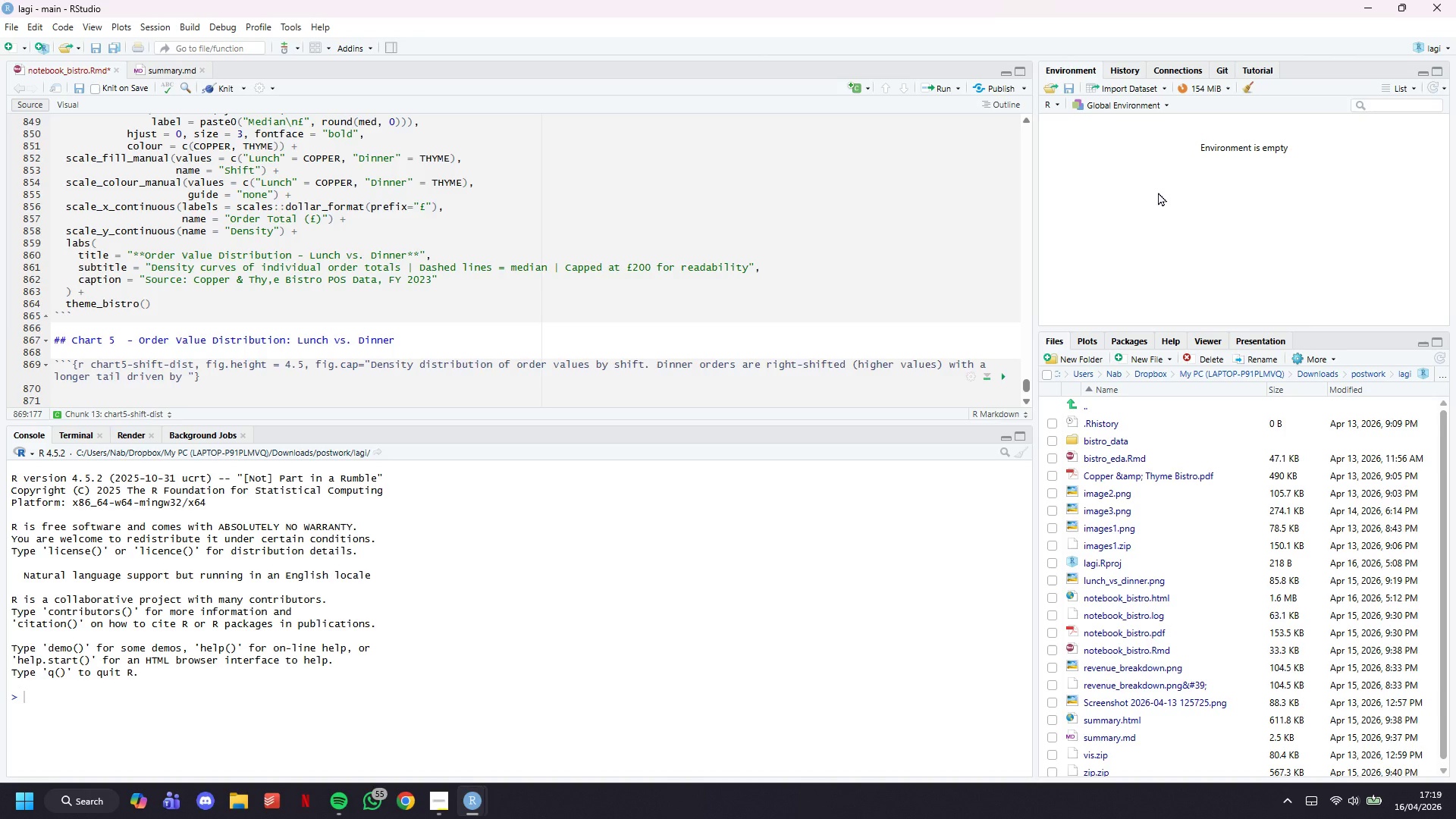 
wait(13.66)
 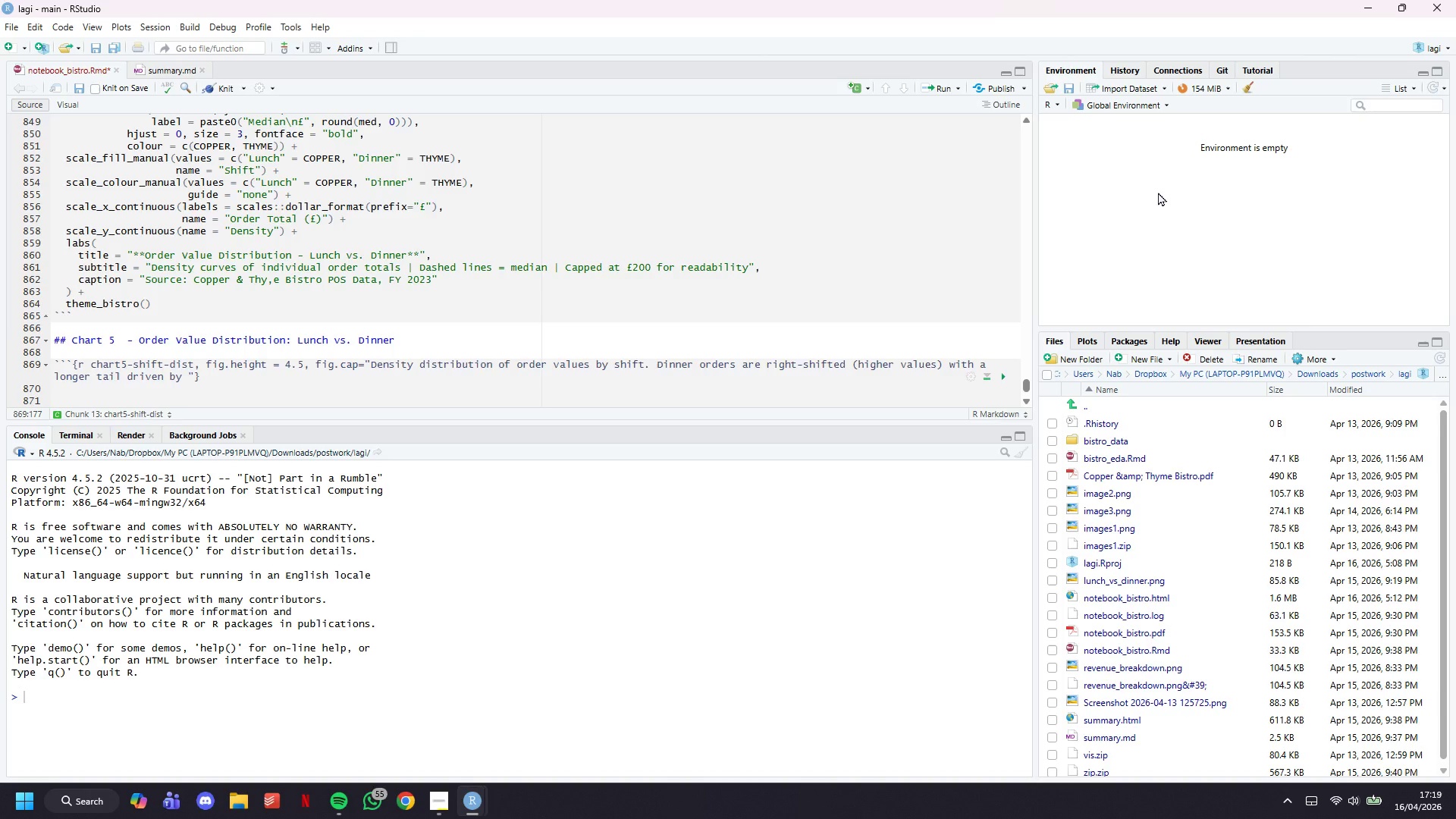 
type(wine bottle sales and premium )
 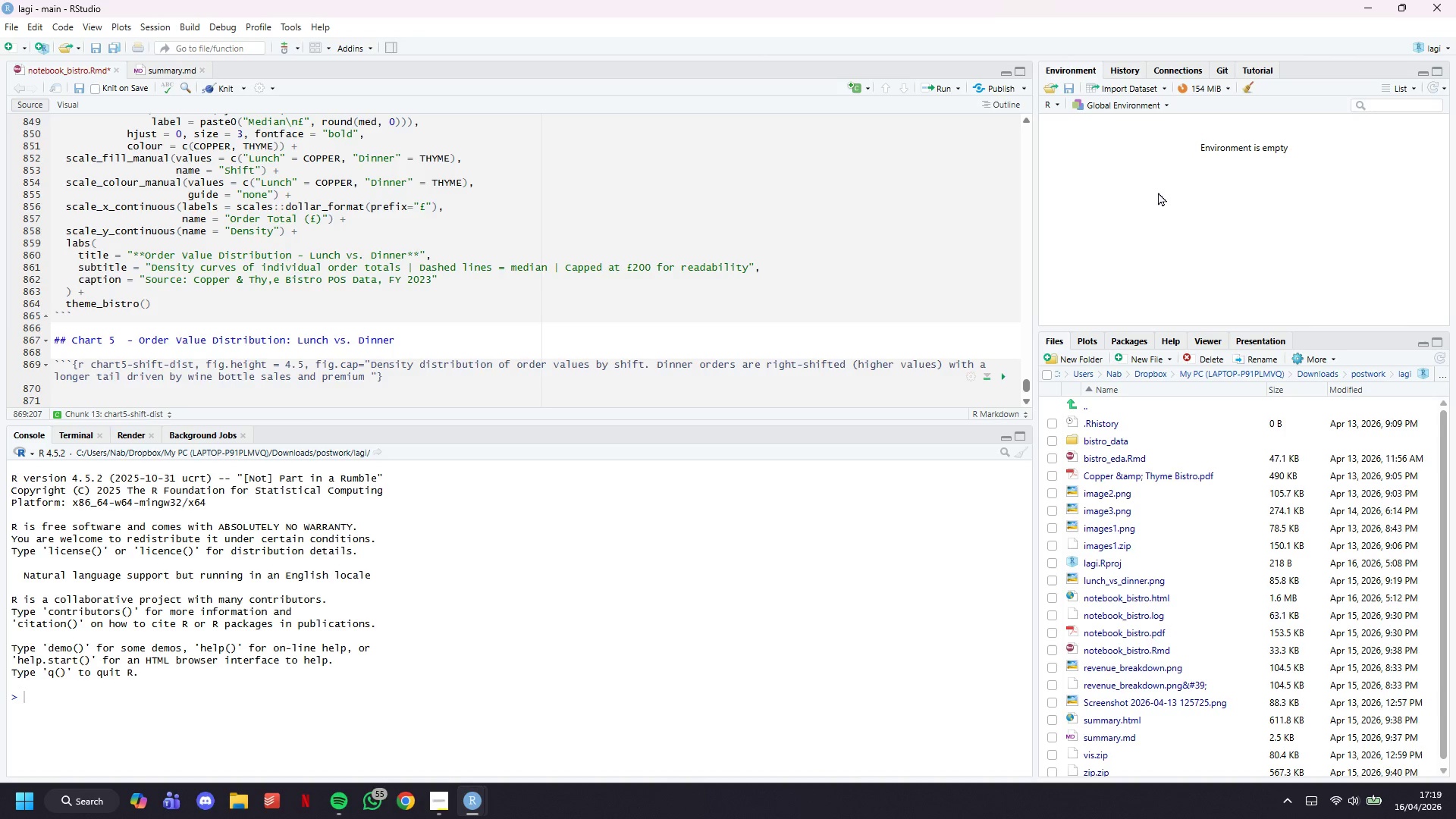 
type(mains. The vertical lines mark )
 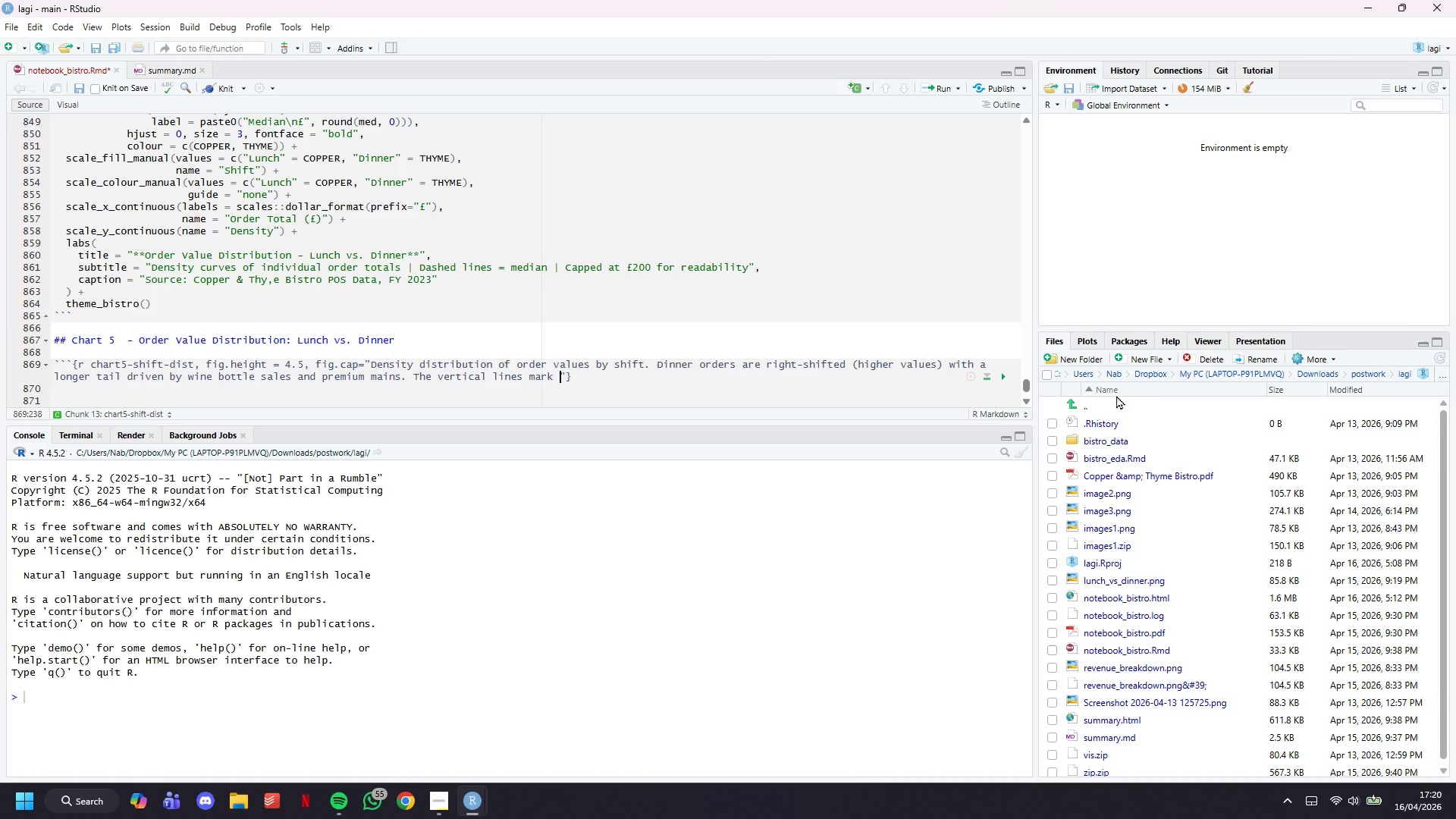 
wait(33.09)
 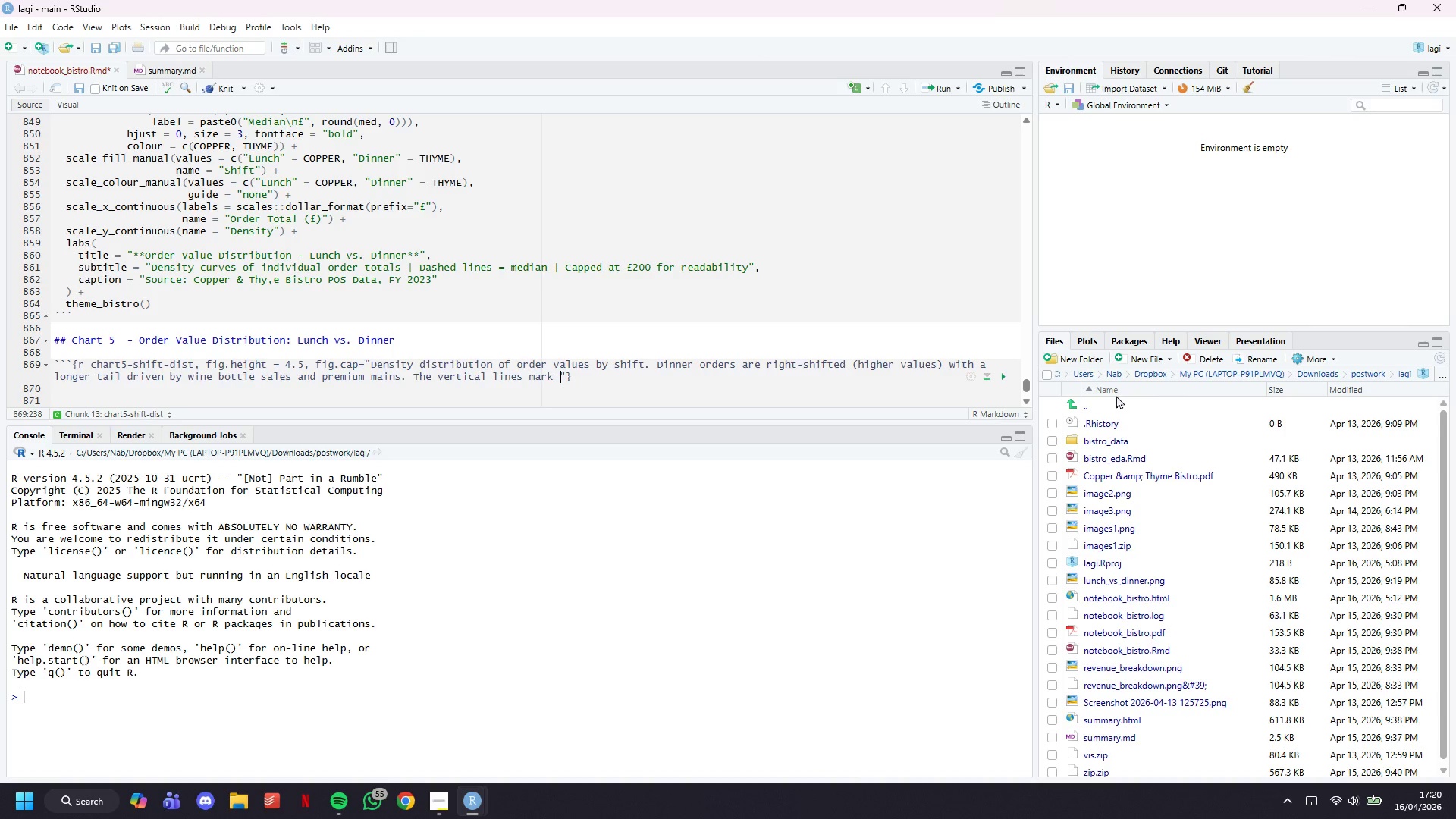 
type(median order values )
 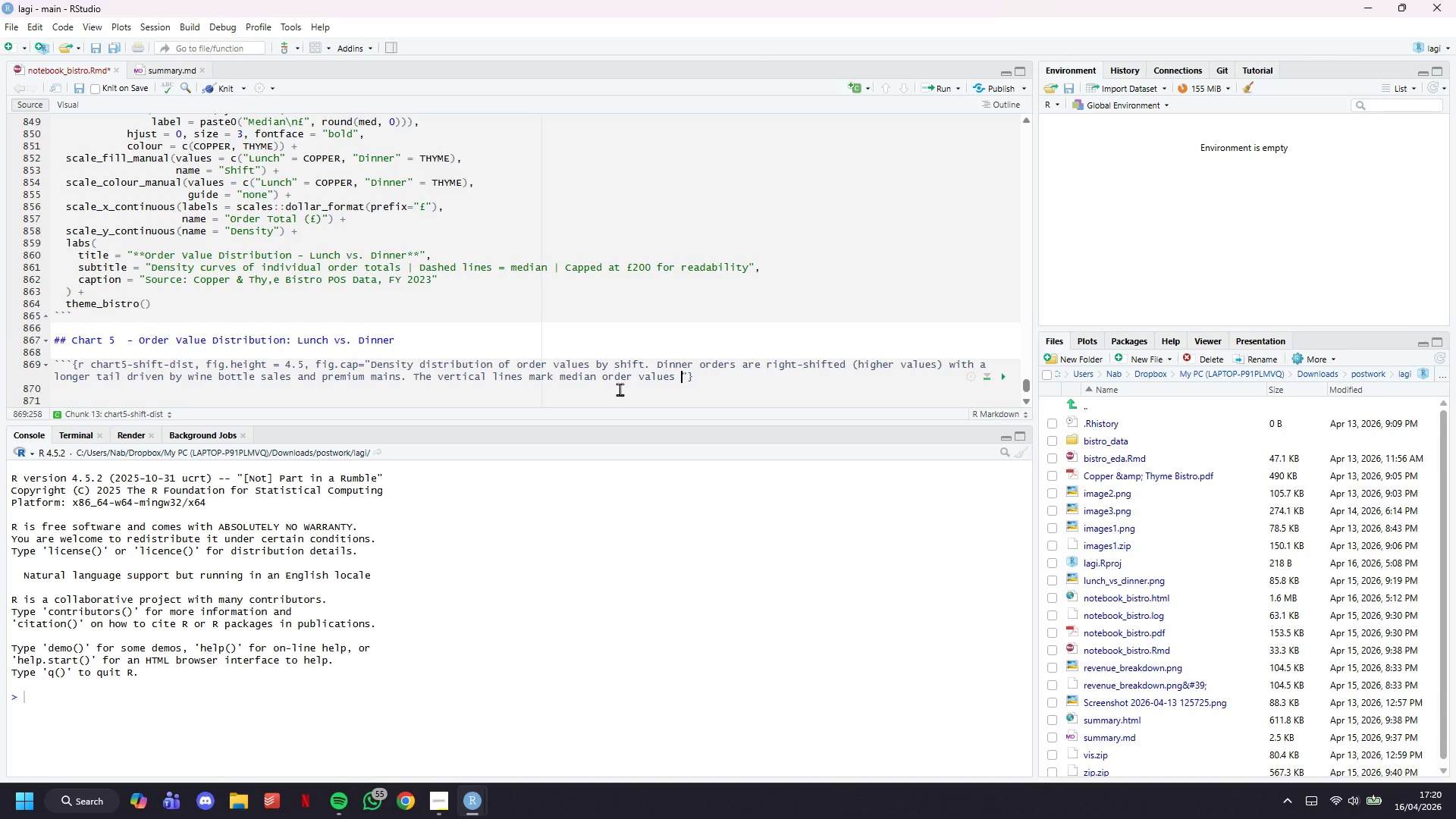 
type(for each shift)
 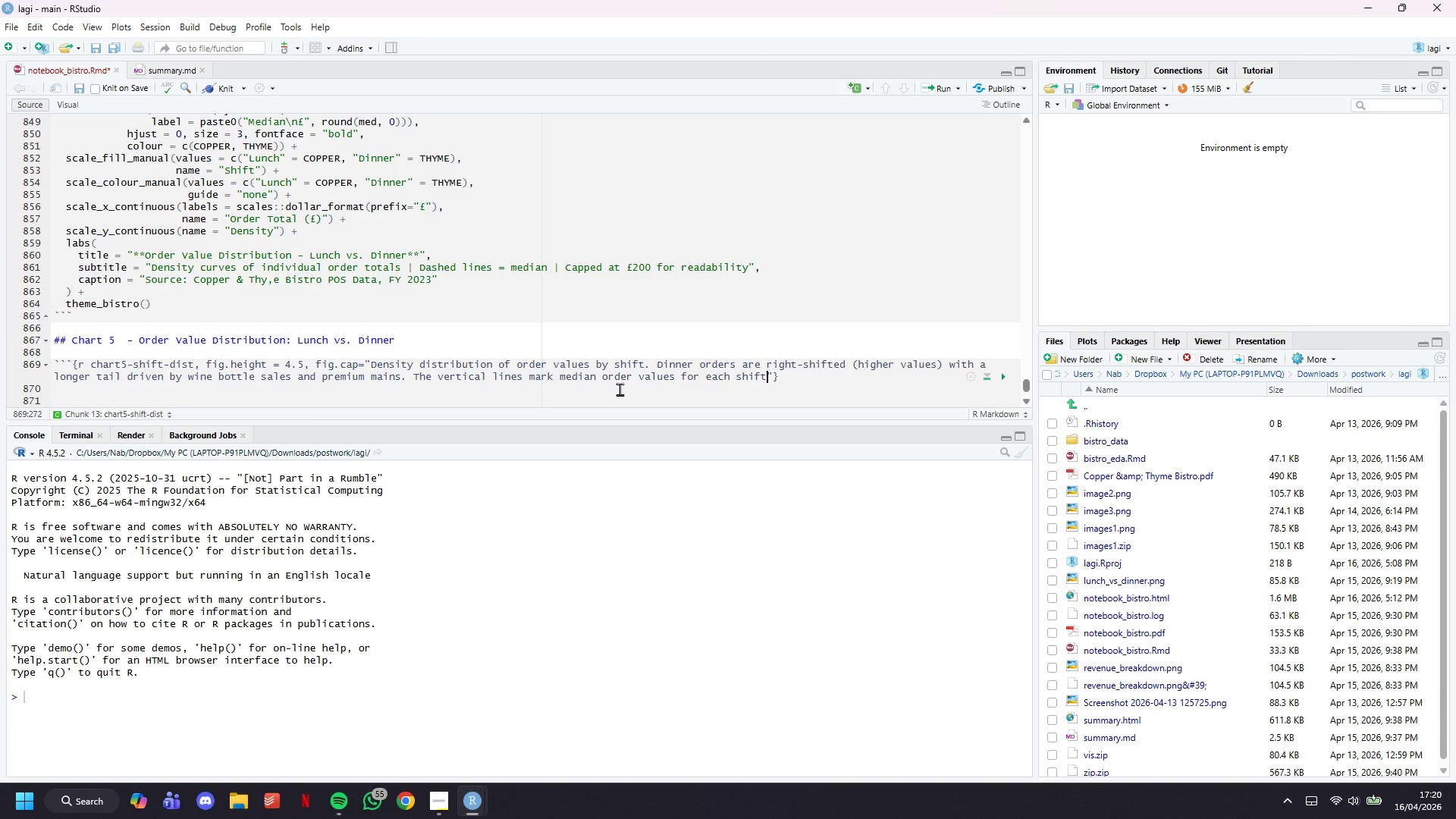 
key(Period)
 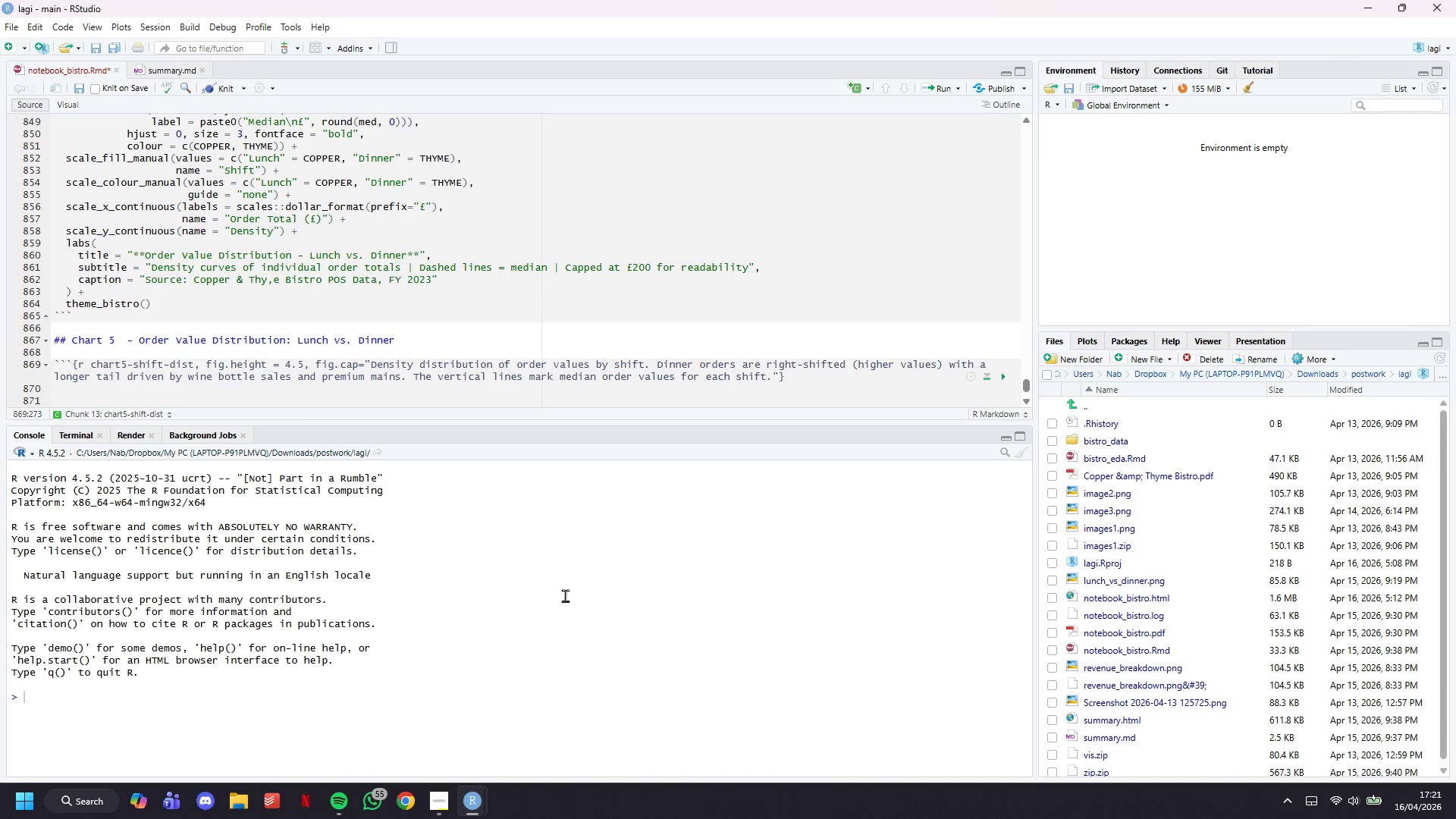 
wait(26.95)
 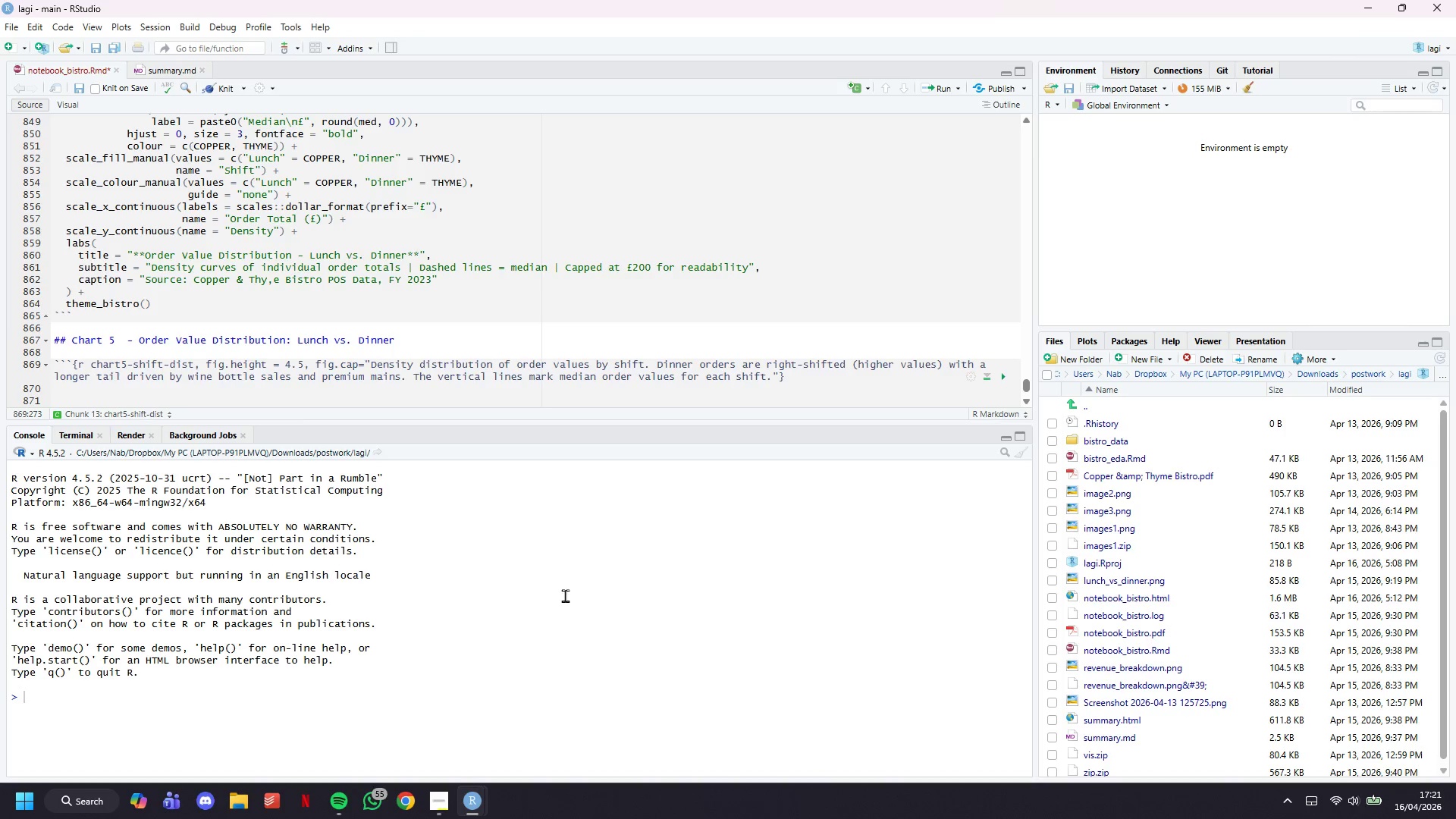 
scroll: coordinate [420, 303], scroll_direction: down, amount: 6.0
 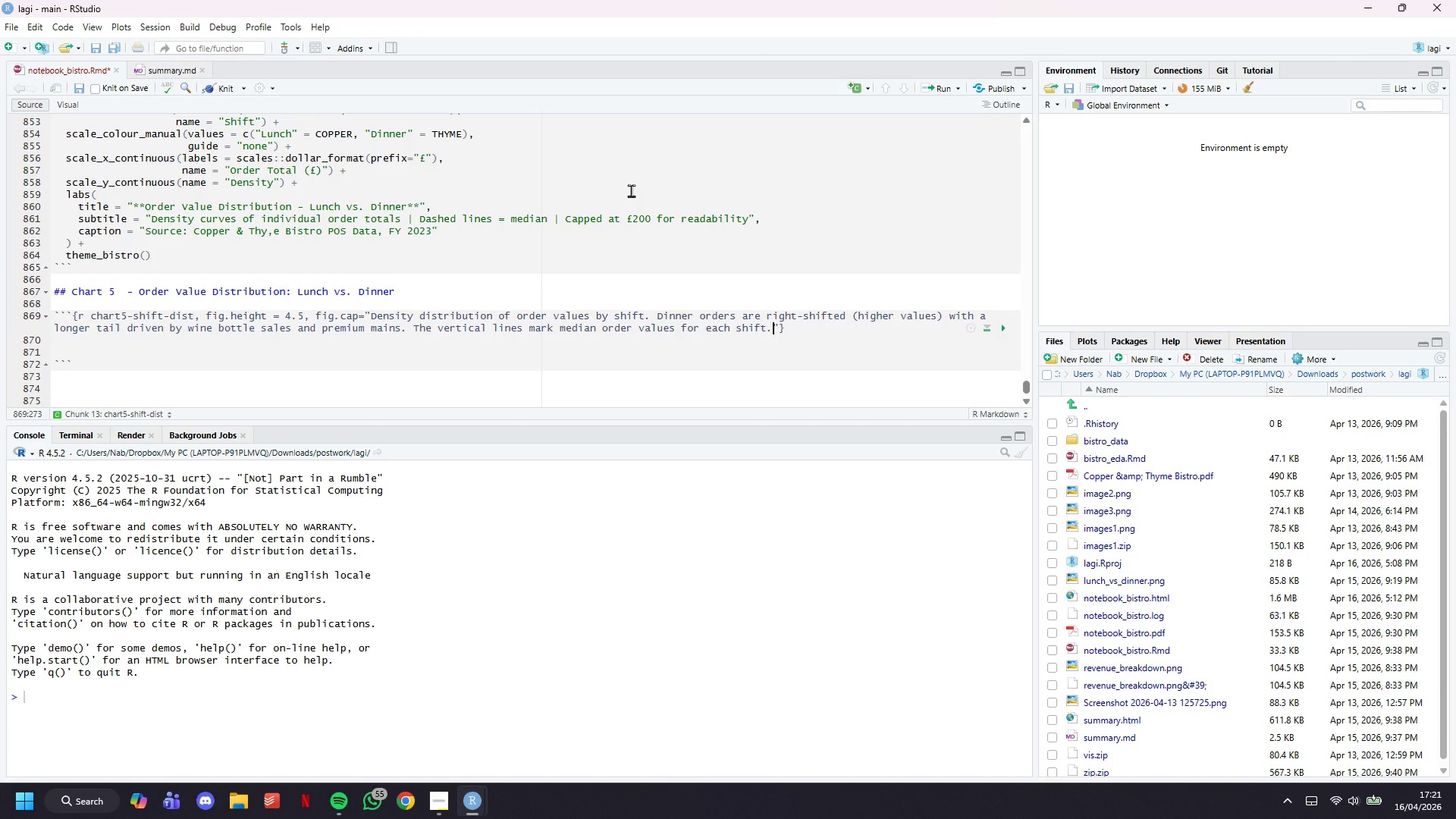 
key(ArrowRight)
 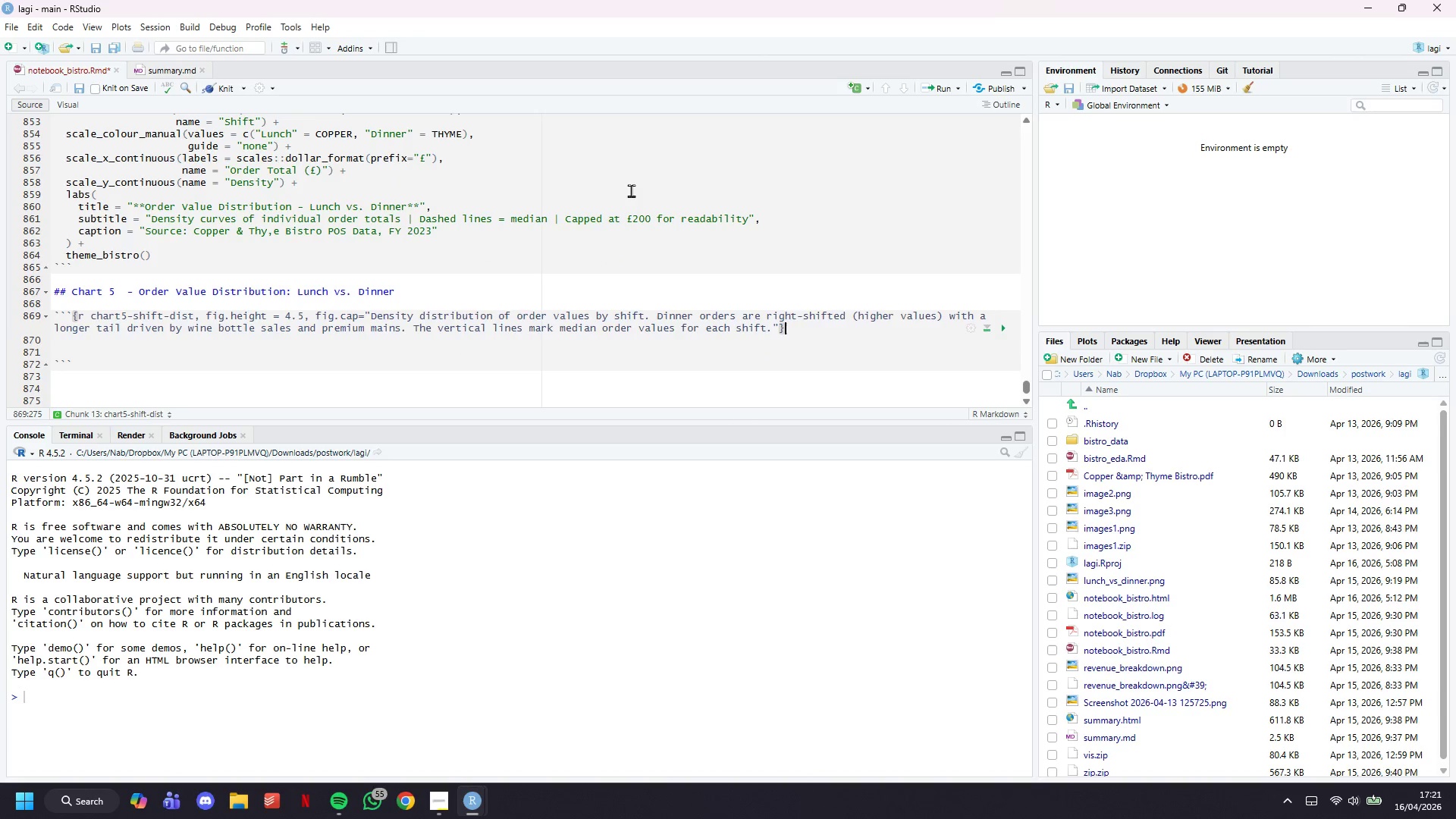 
key(ArrowRight)
 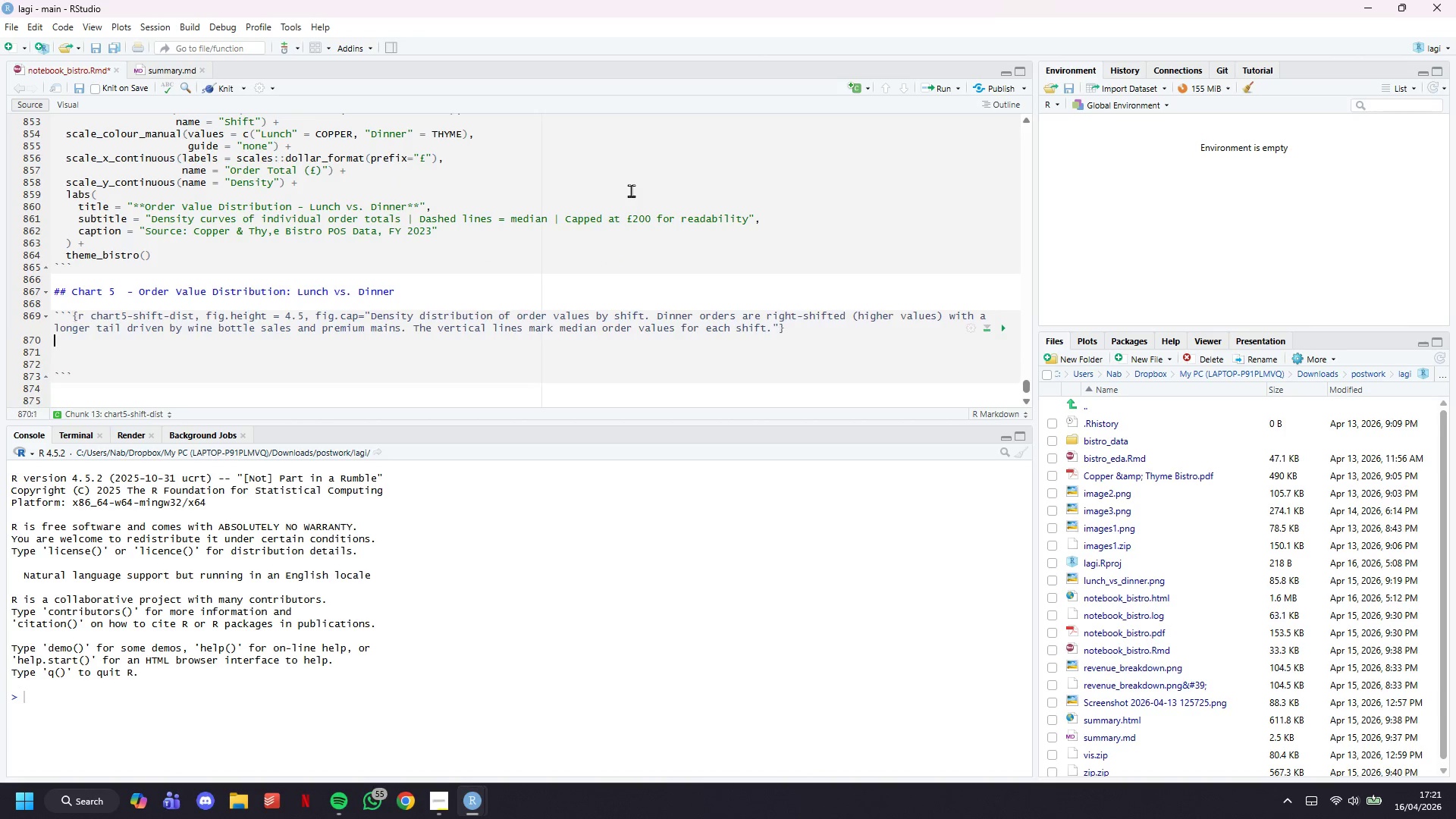 
key(Enter)
 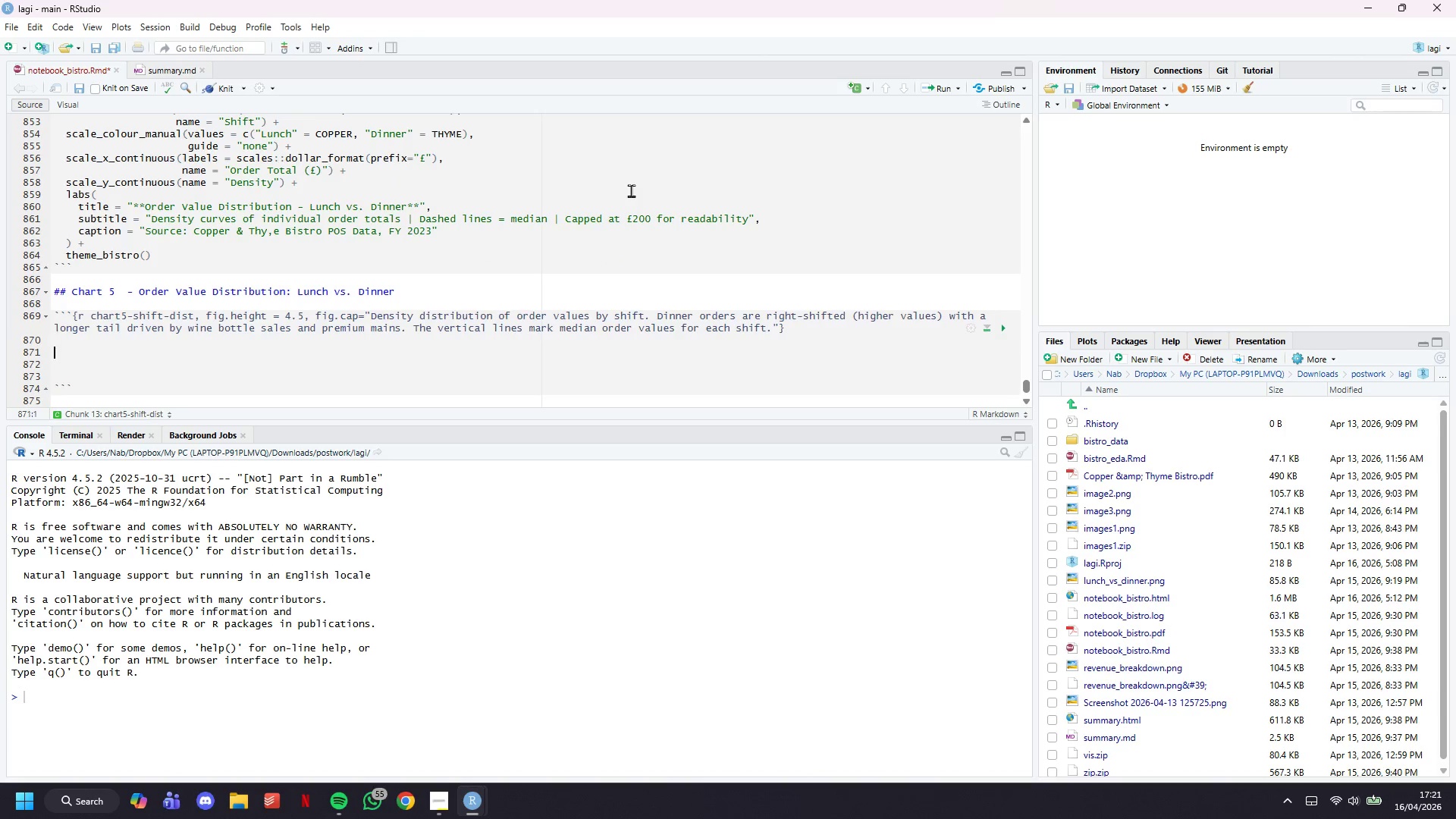 
key(Enter)
 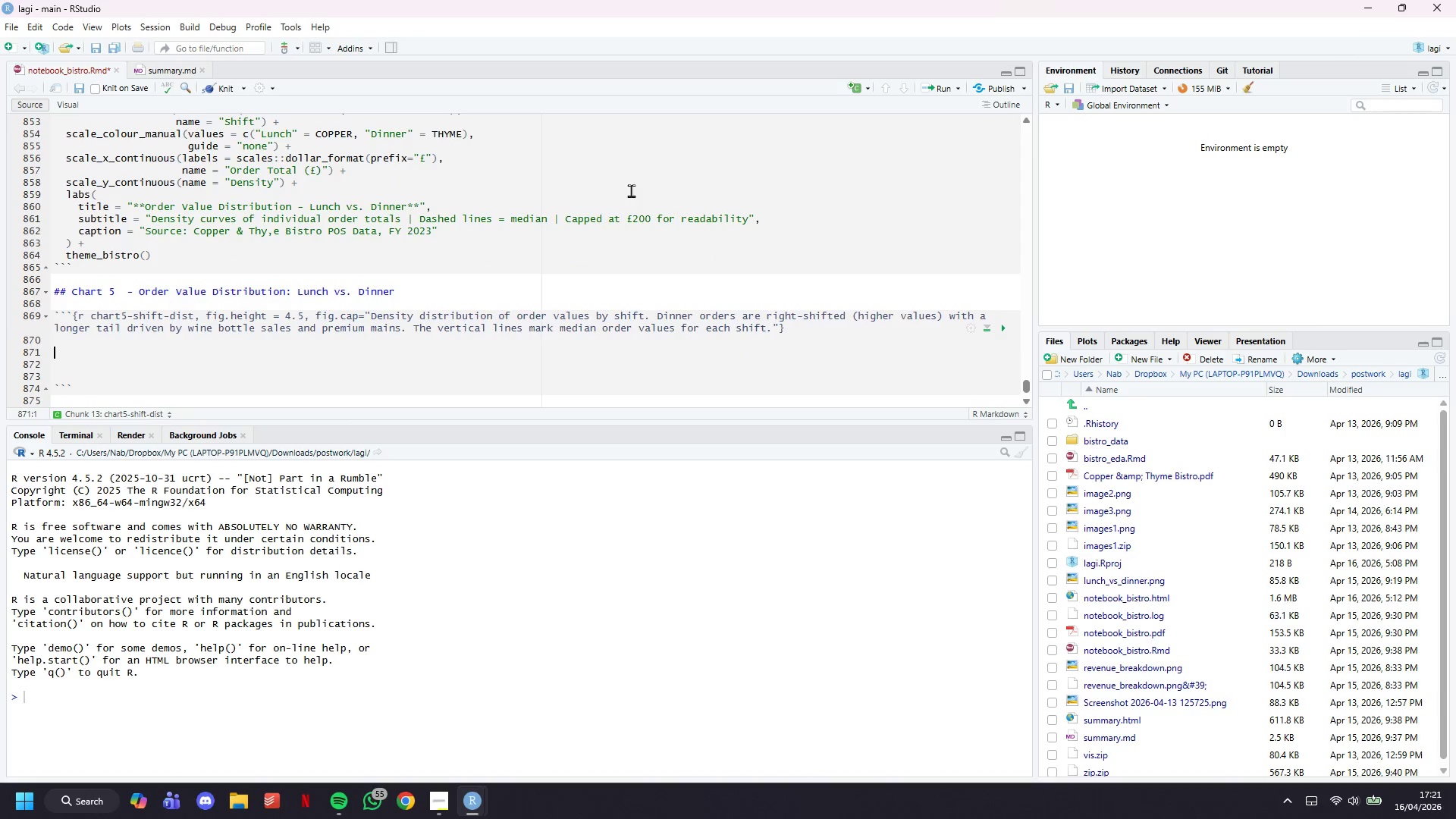 
type(# CHART 5 : DE)
key(Backspace)
type(EN)
key(Backspace)
key(Backspace)
type(ensity)
 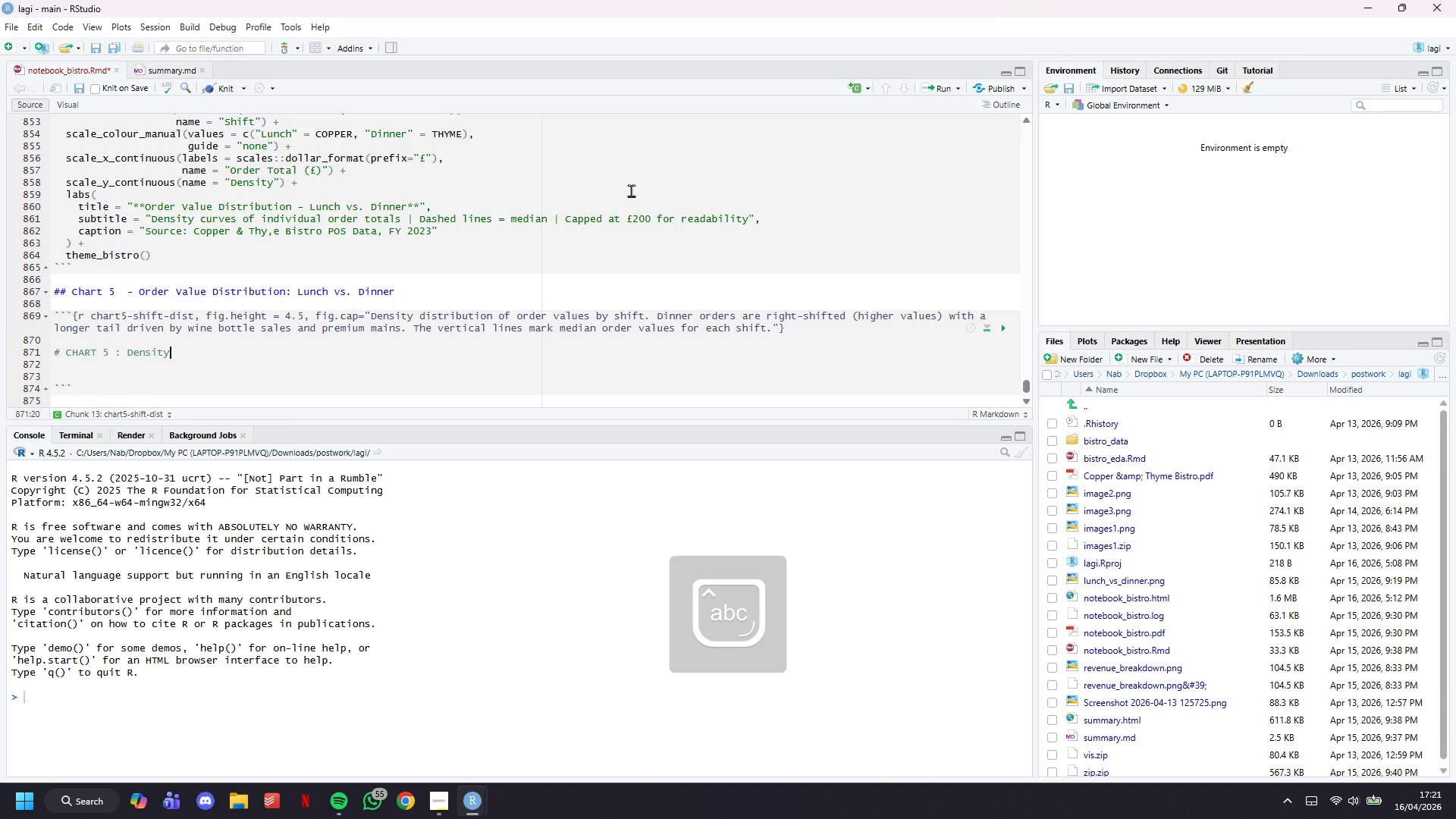 
mouse_move([465, 792])
 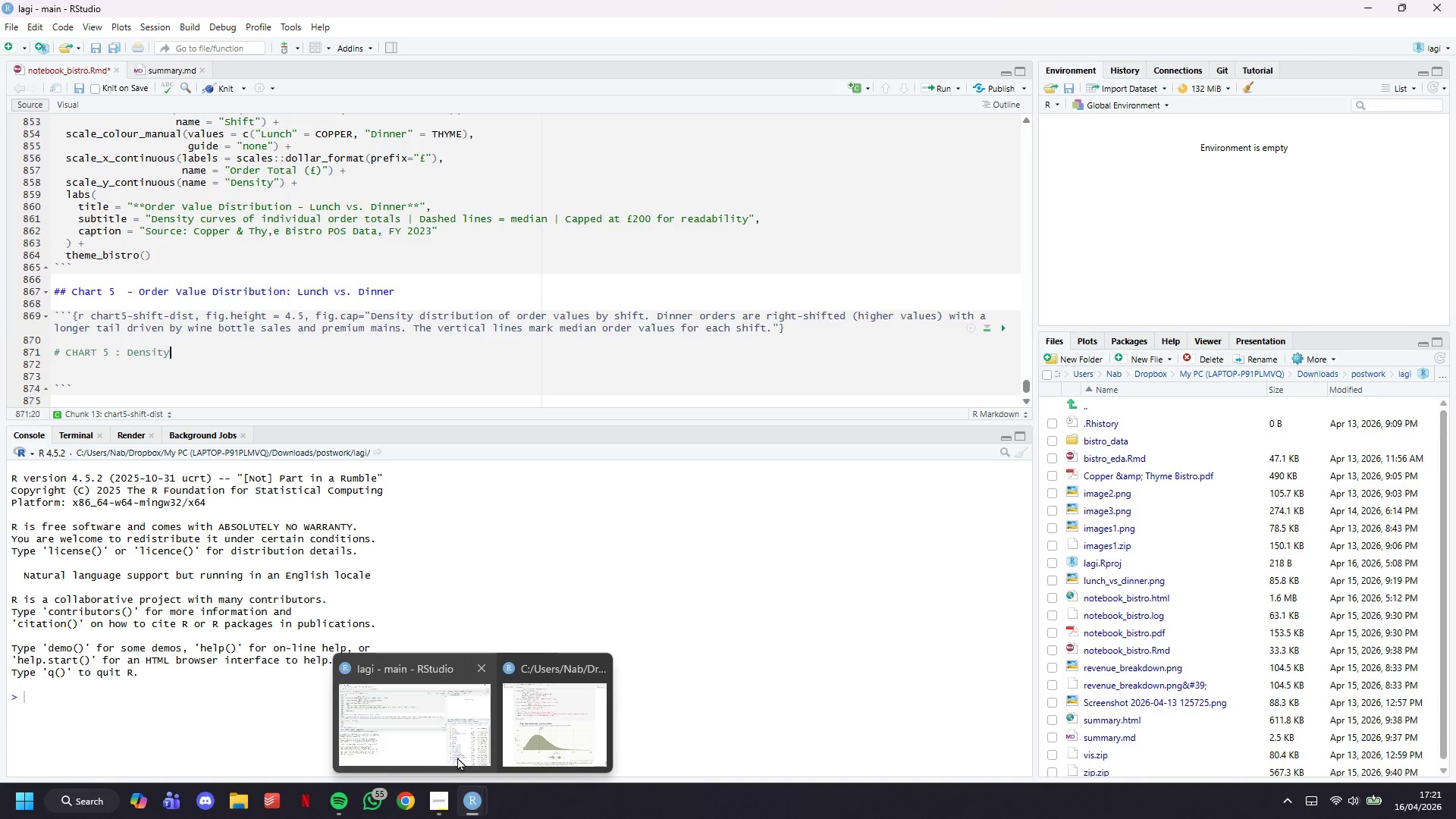 
mouse_move([451, 759])
 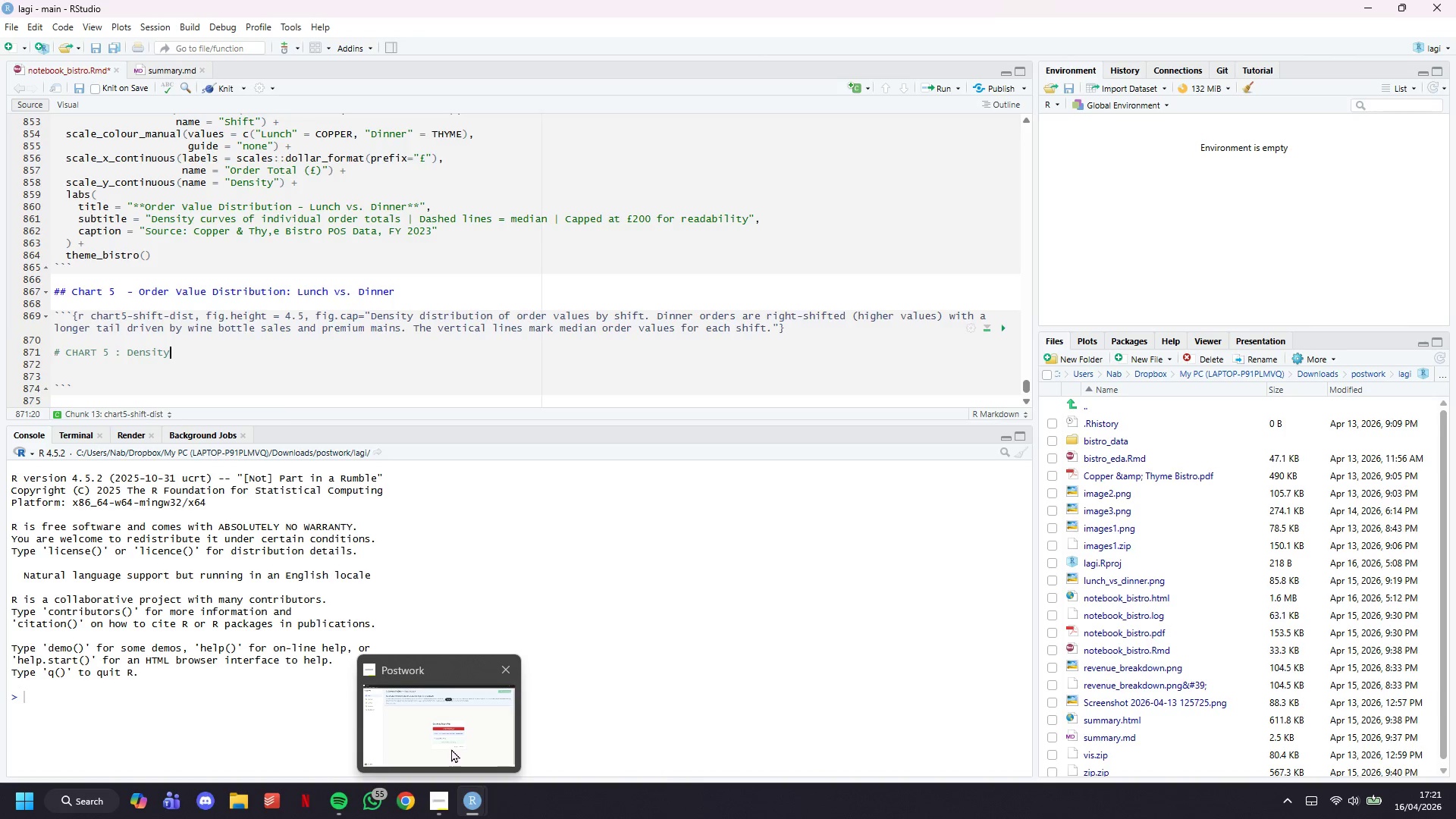 
left_click([450, 748])